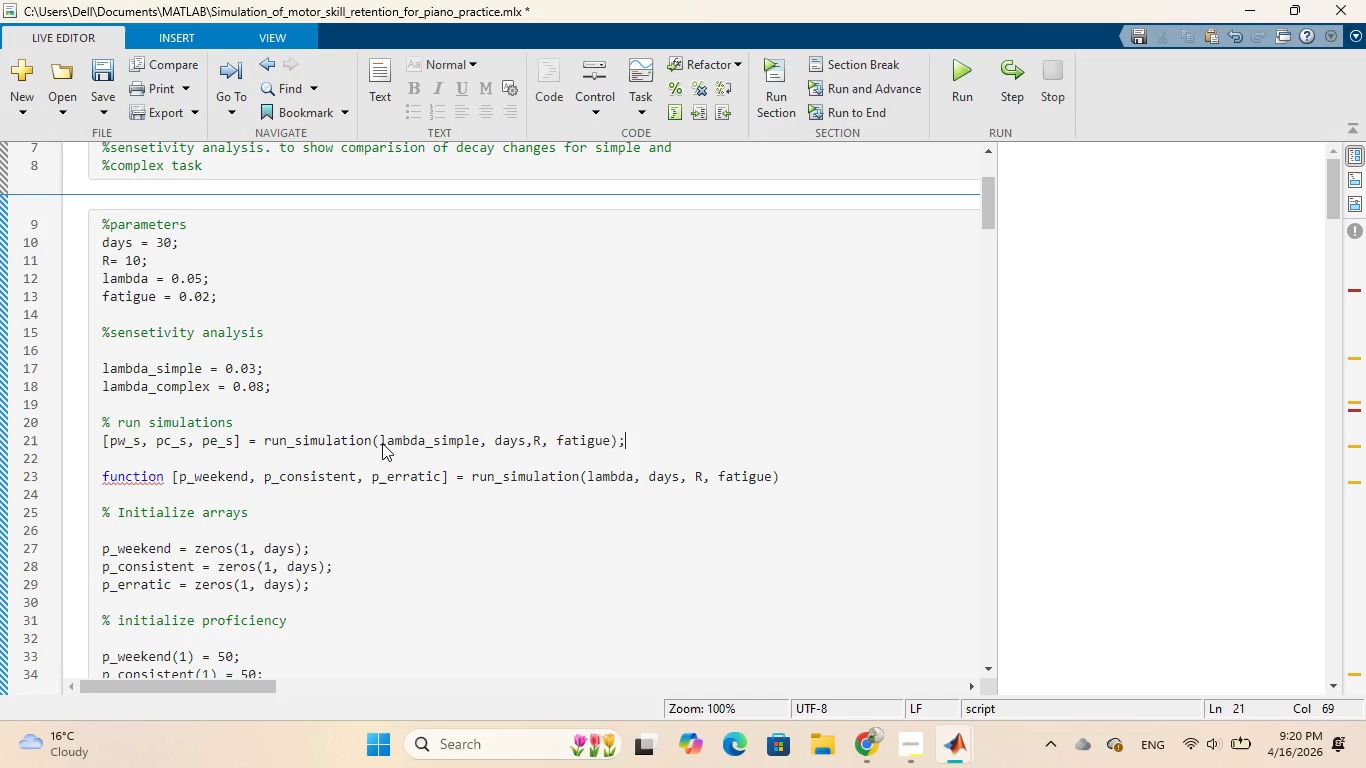 
key(Enter)
 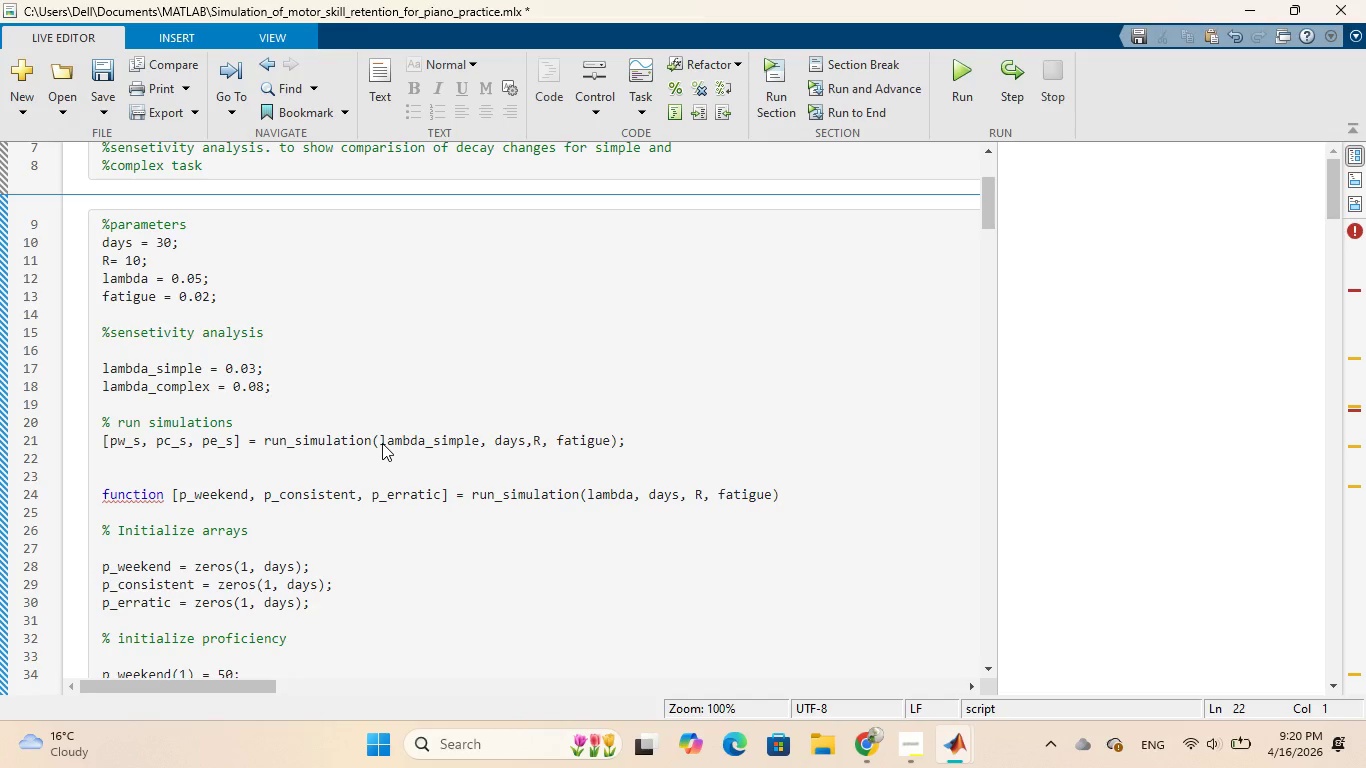 
wait(6.36)
 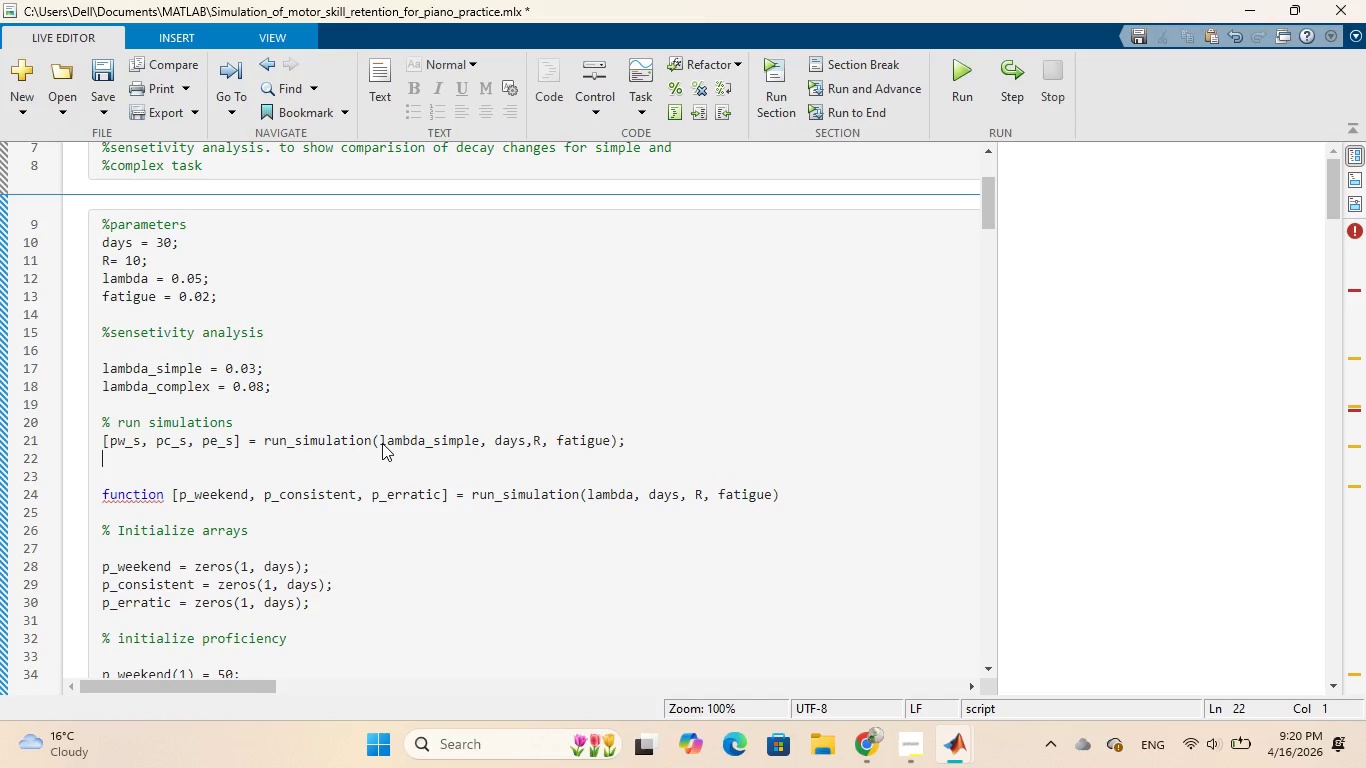 
left_click_drag(start_coordinate=[626, 441], to_coordinate=[96, 438])
 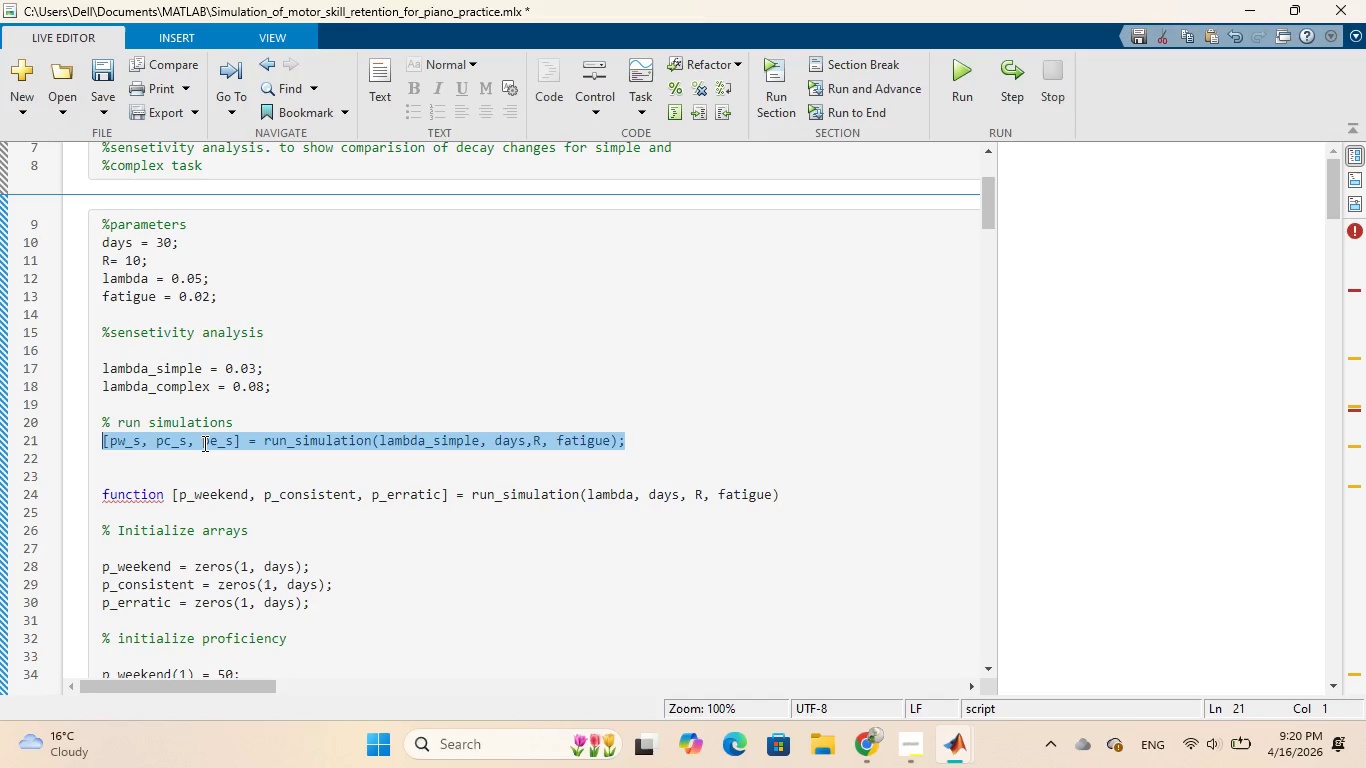 
right_click([203, 443])
 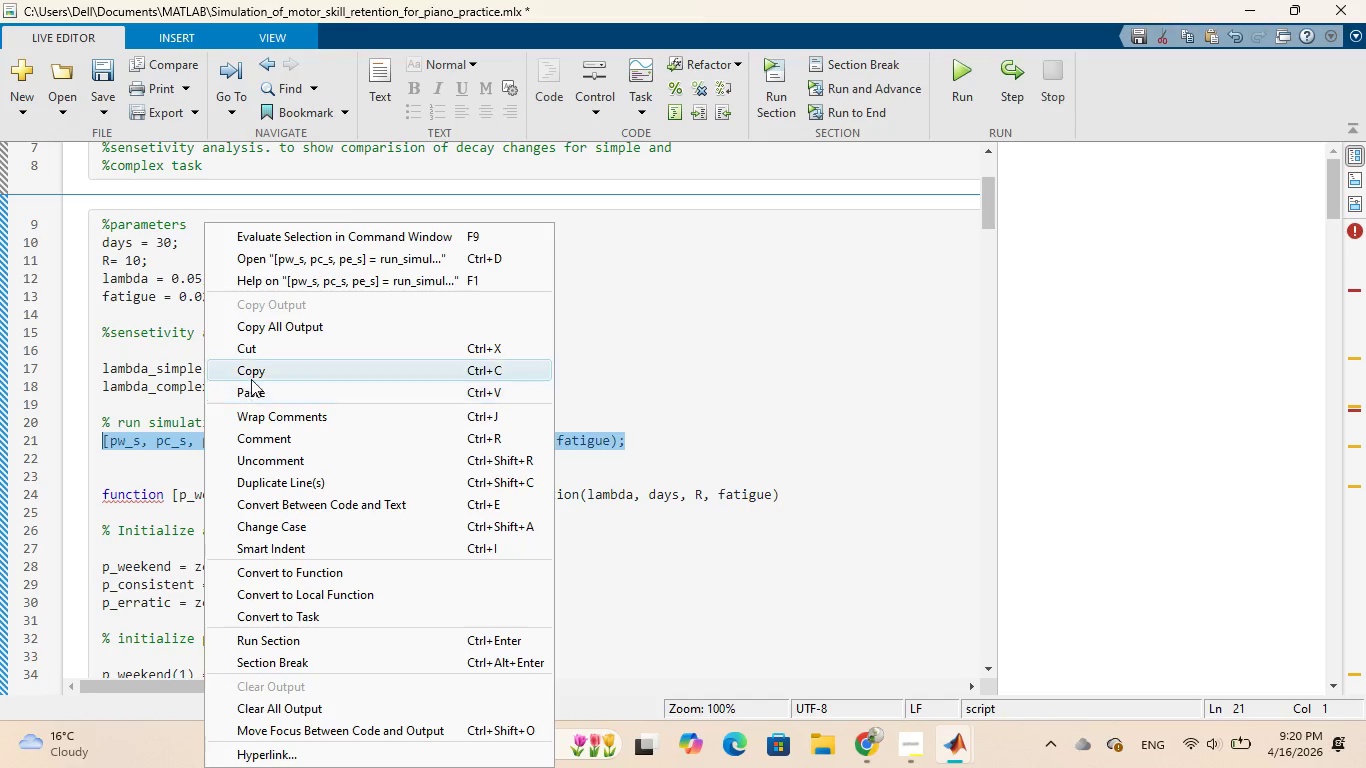 
left_click([256, 373])
 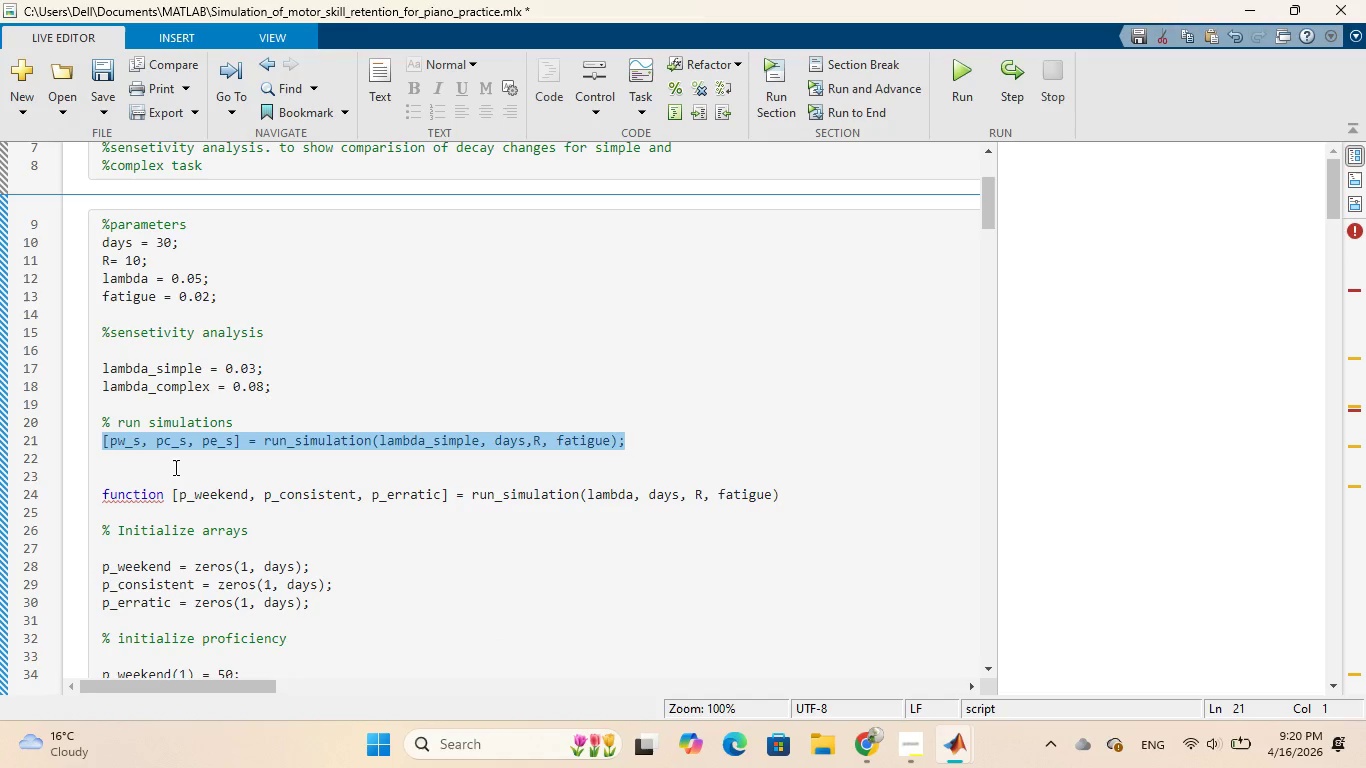 
left_click([174, 467])
 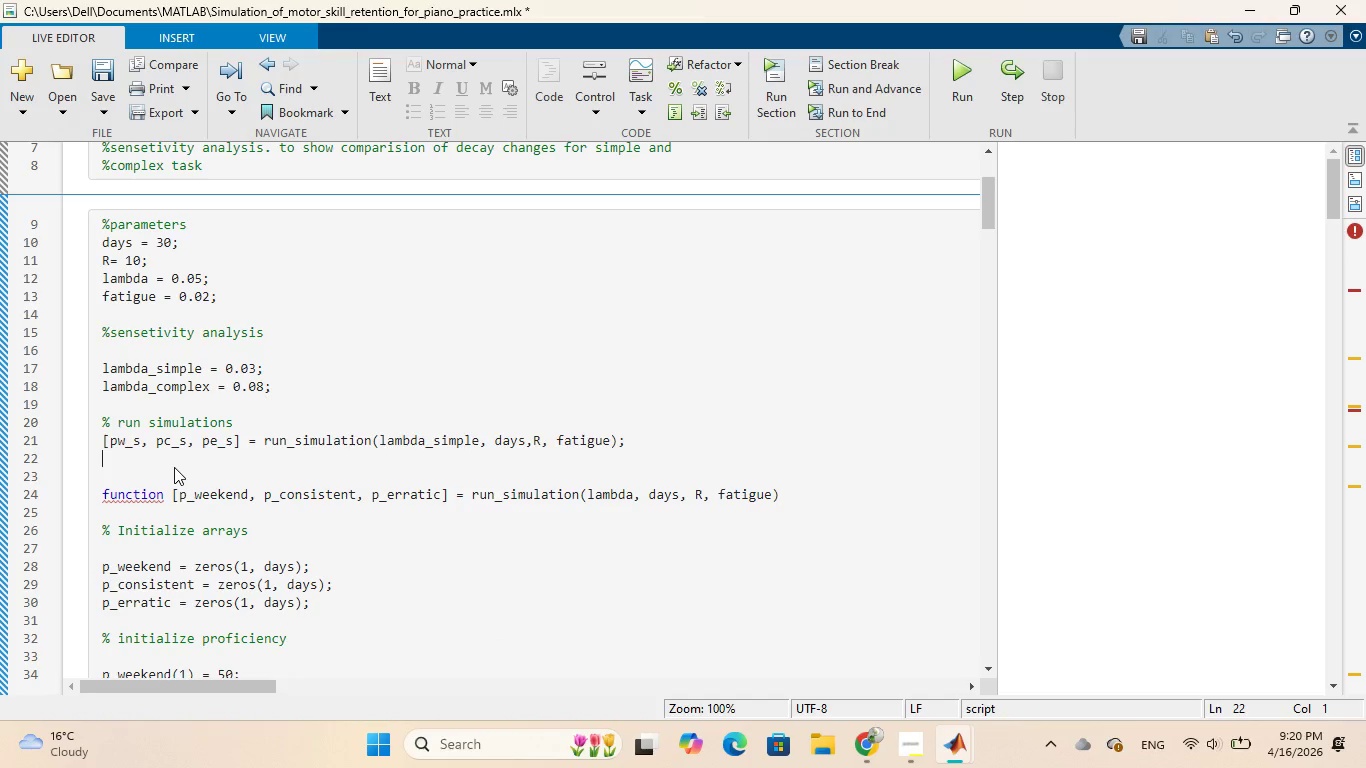 
key(Control+V)
 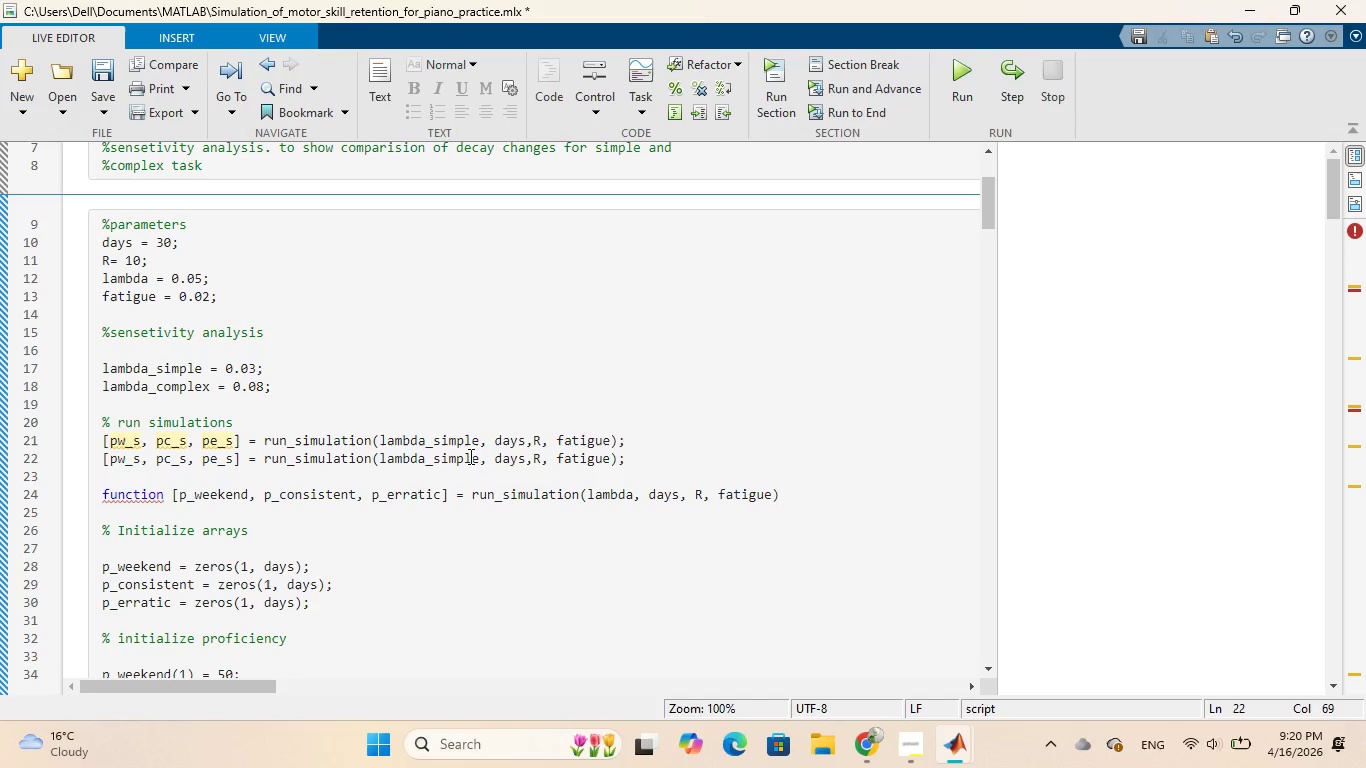 
left_click([478, 459])
 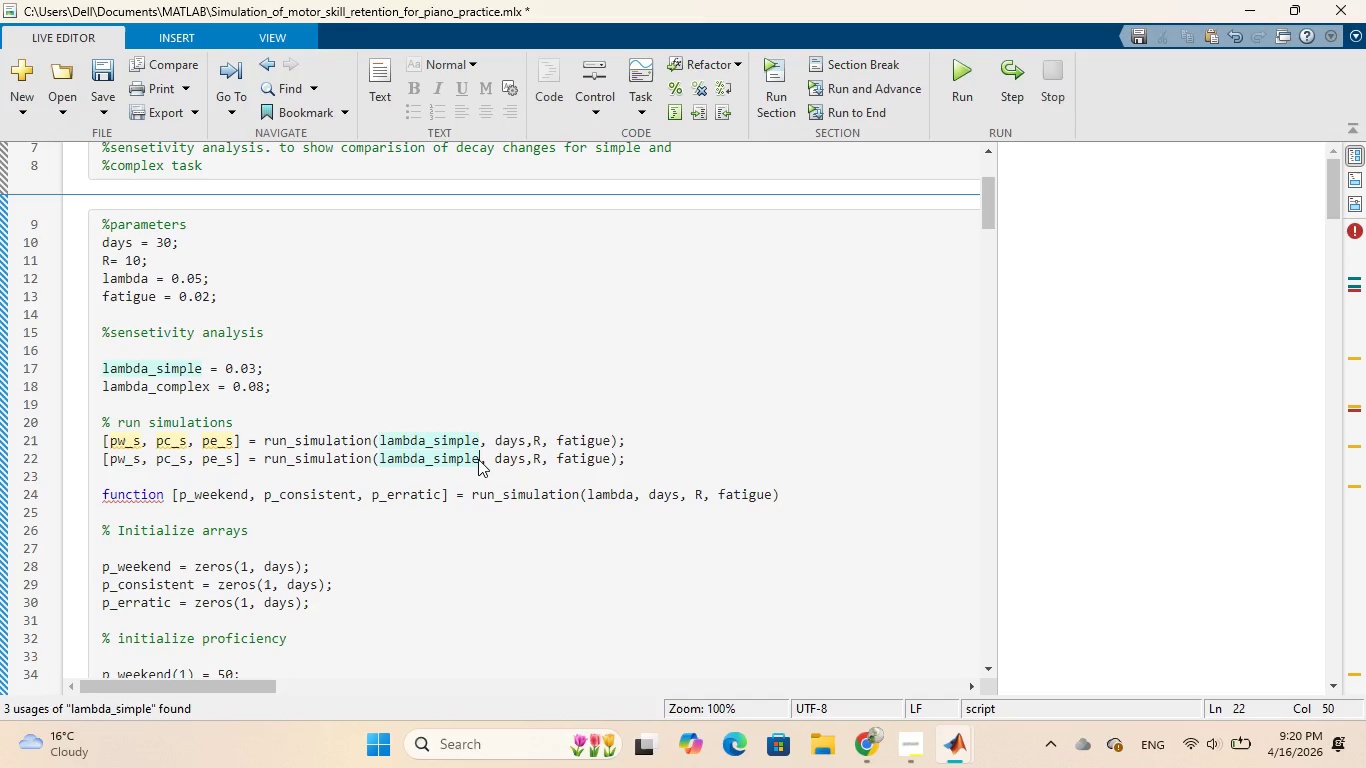 
key(Backspace)
key(Backspace)
key(Backspace)
key(Backspace)
key(Backspace)
key(Backspace)
type(complex)
 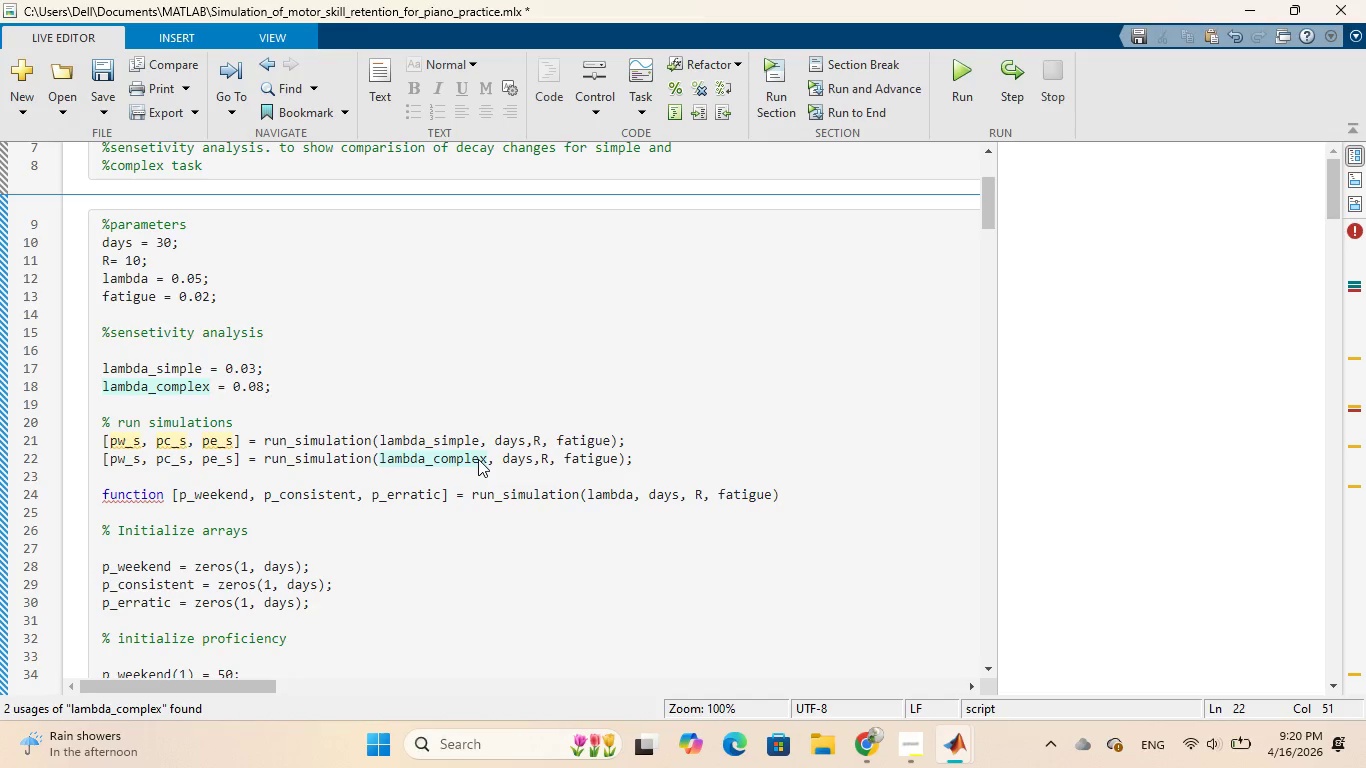 
wait(15.45)
 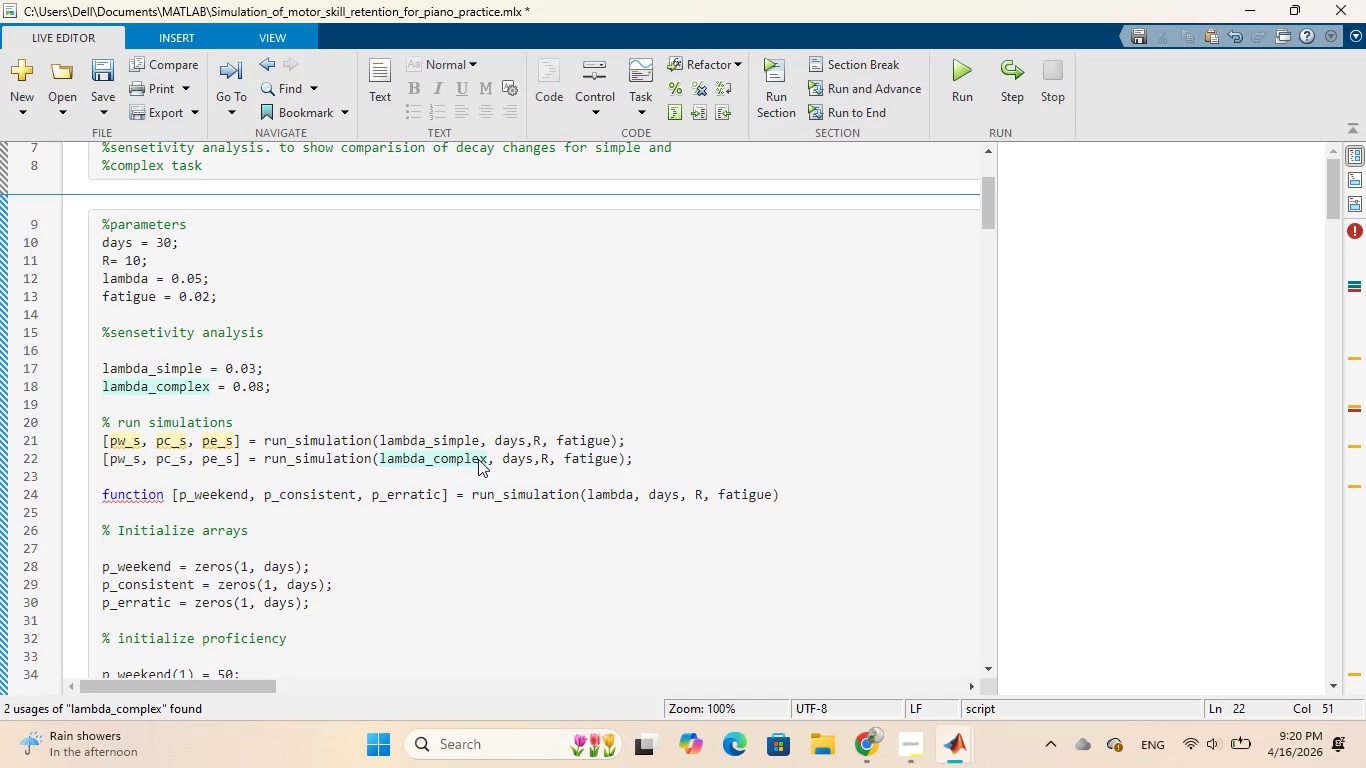 
left_click([119, 475])
 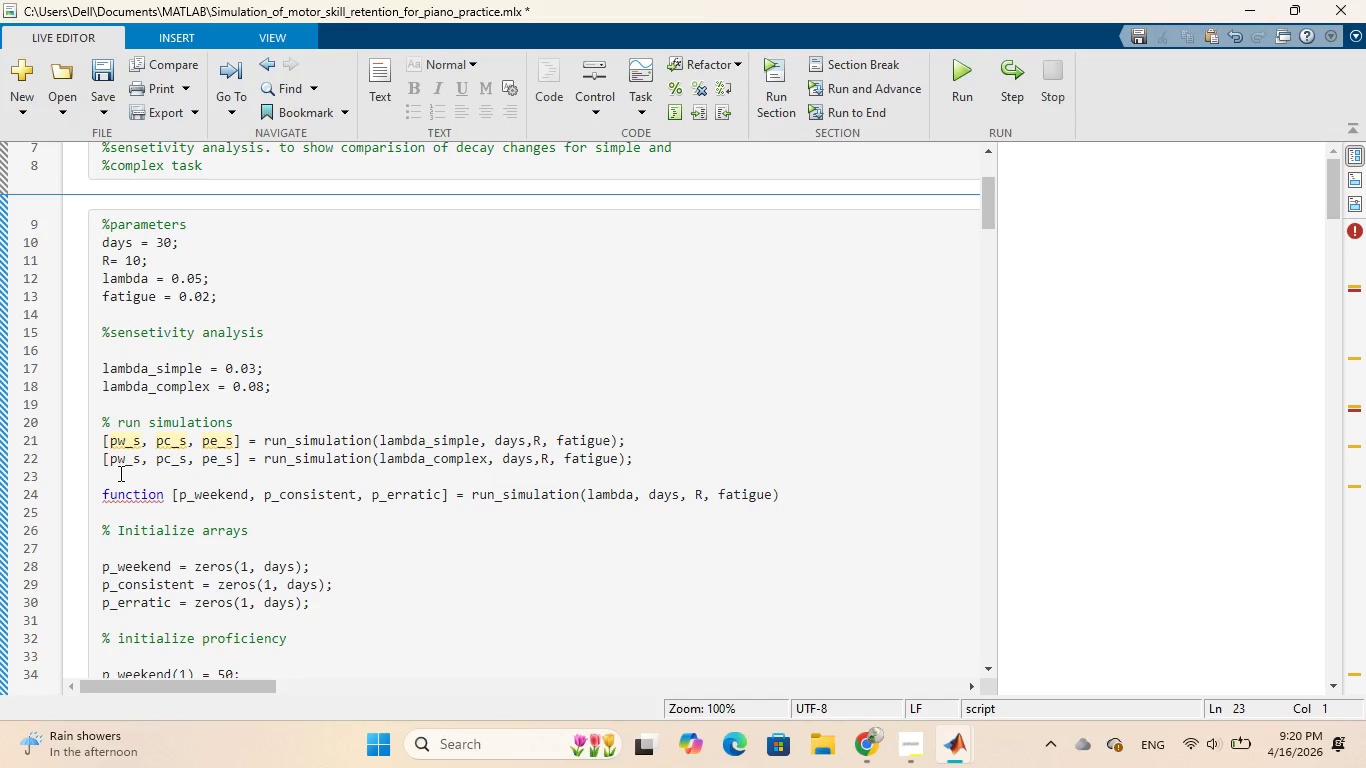 
key(Enter)
 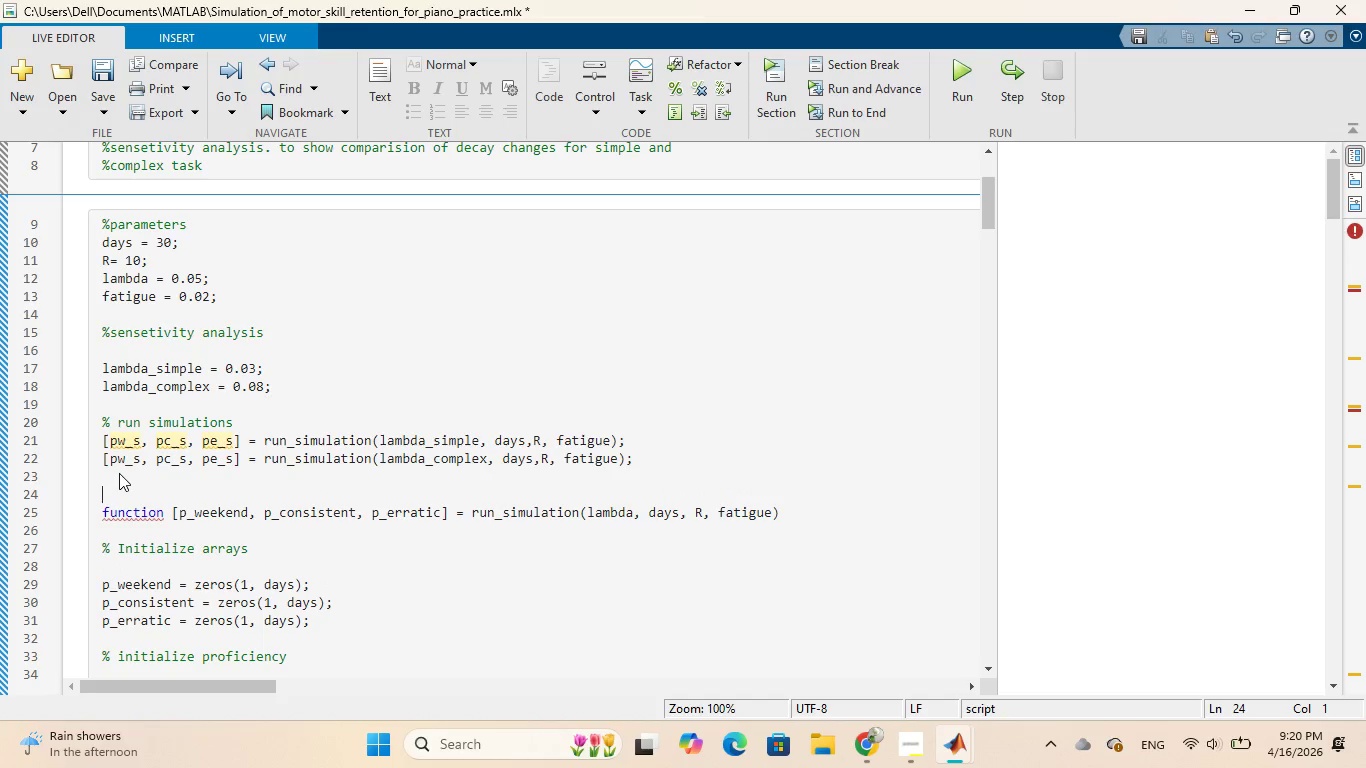 
key(T)
 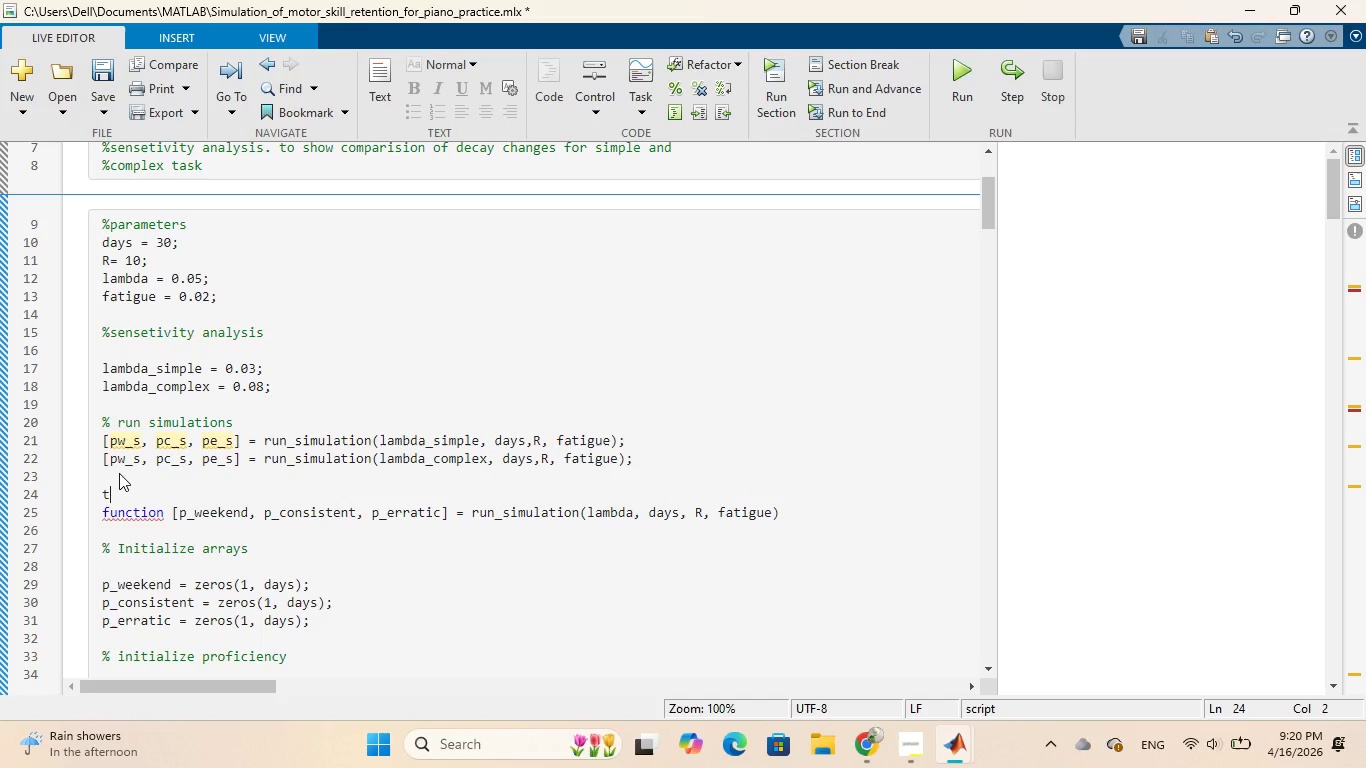 
key(Equal)
 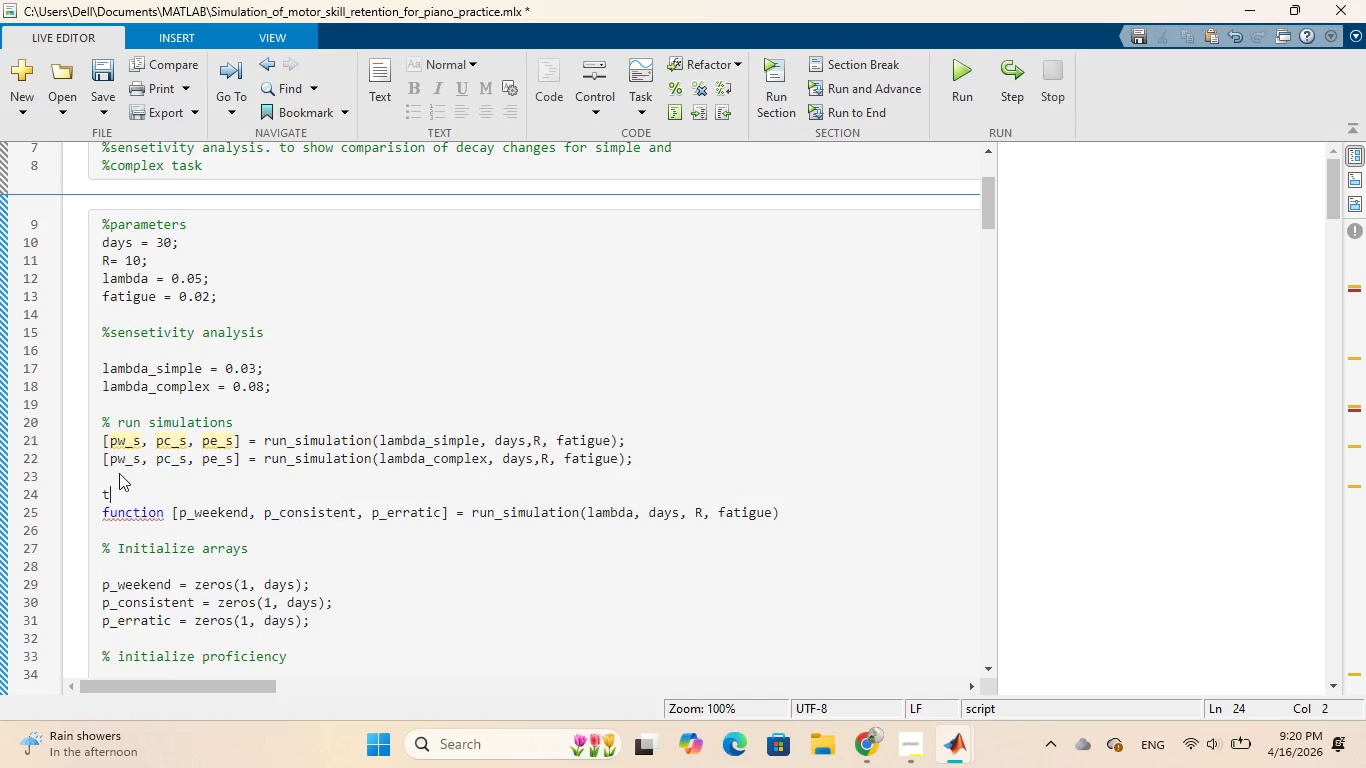 
key(Space)
 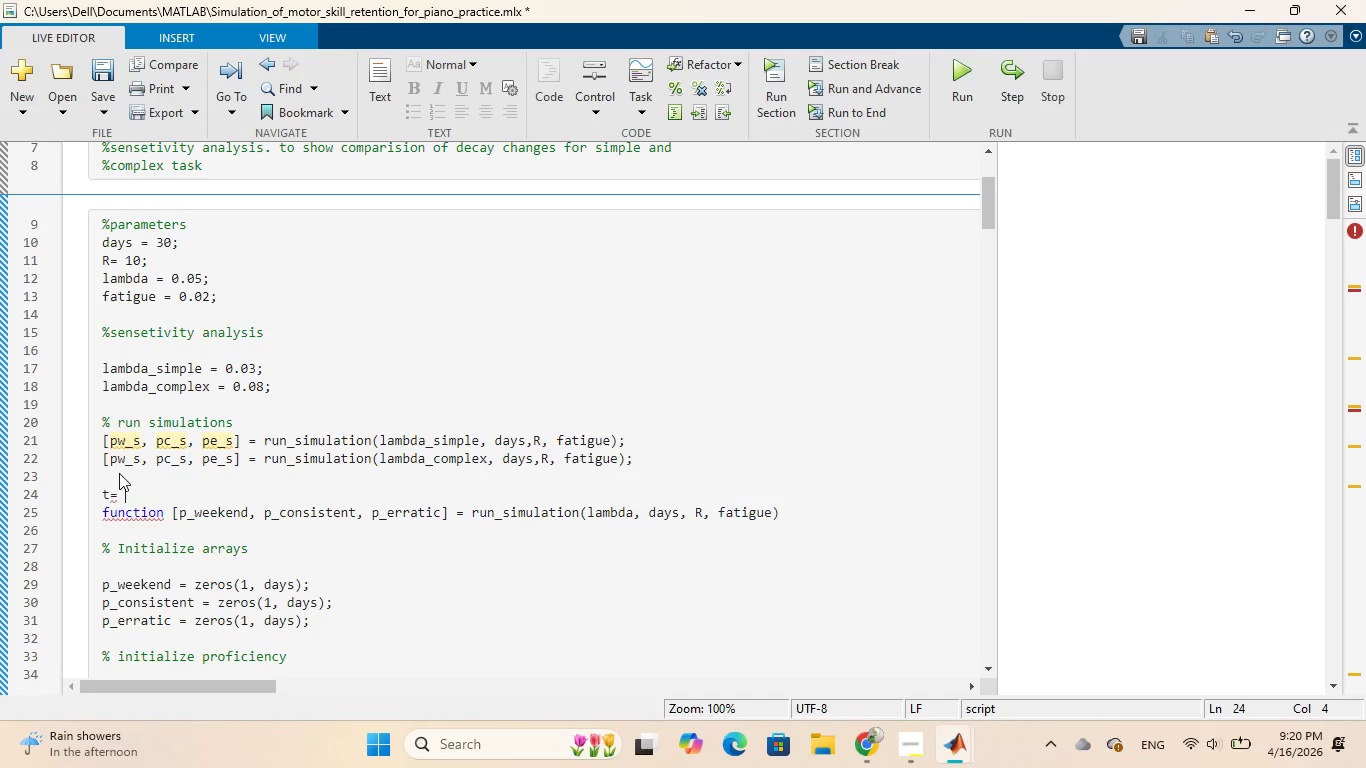 
key(Backspace)
 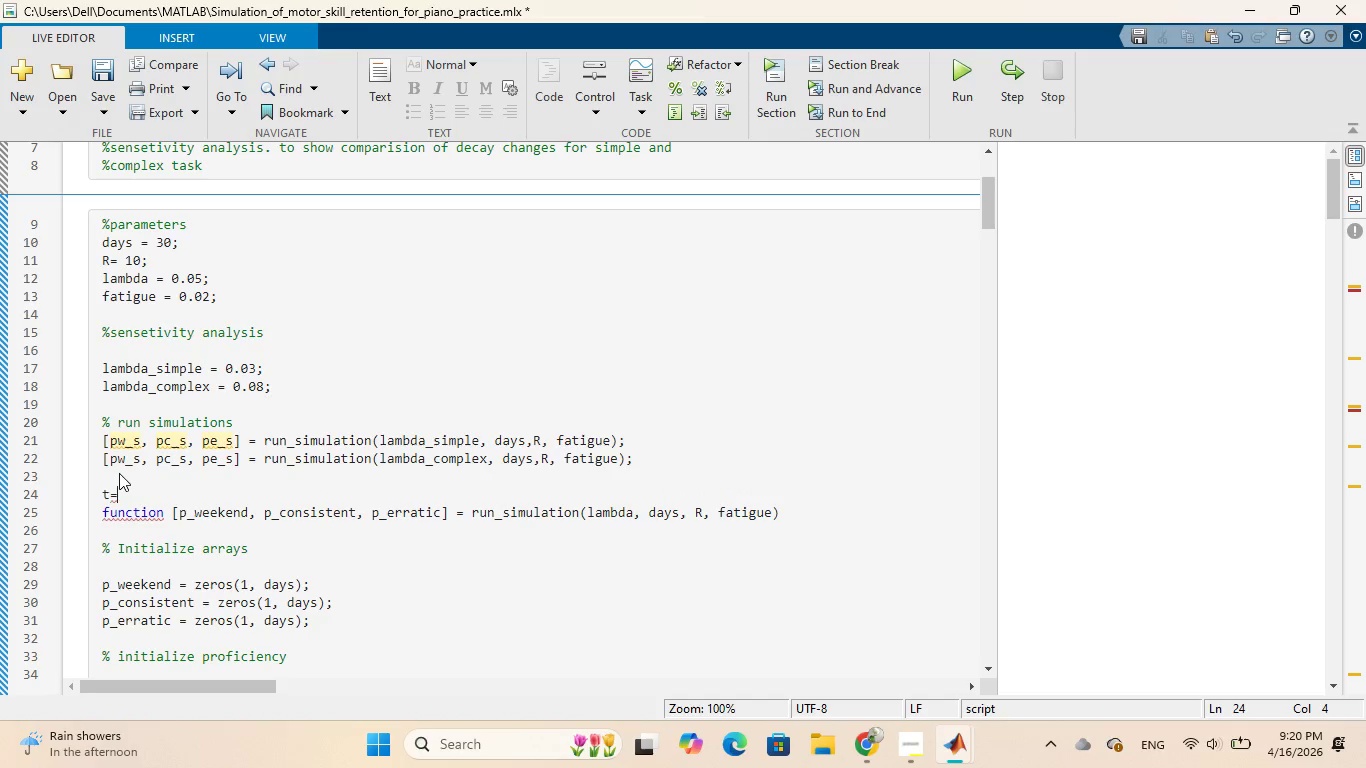 
key(Backspace)
 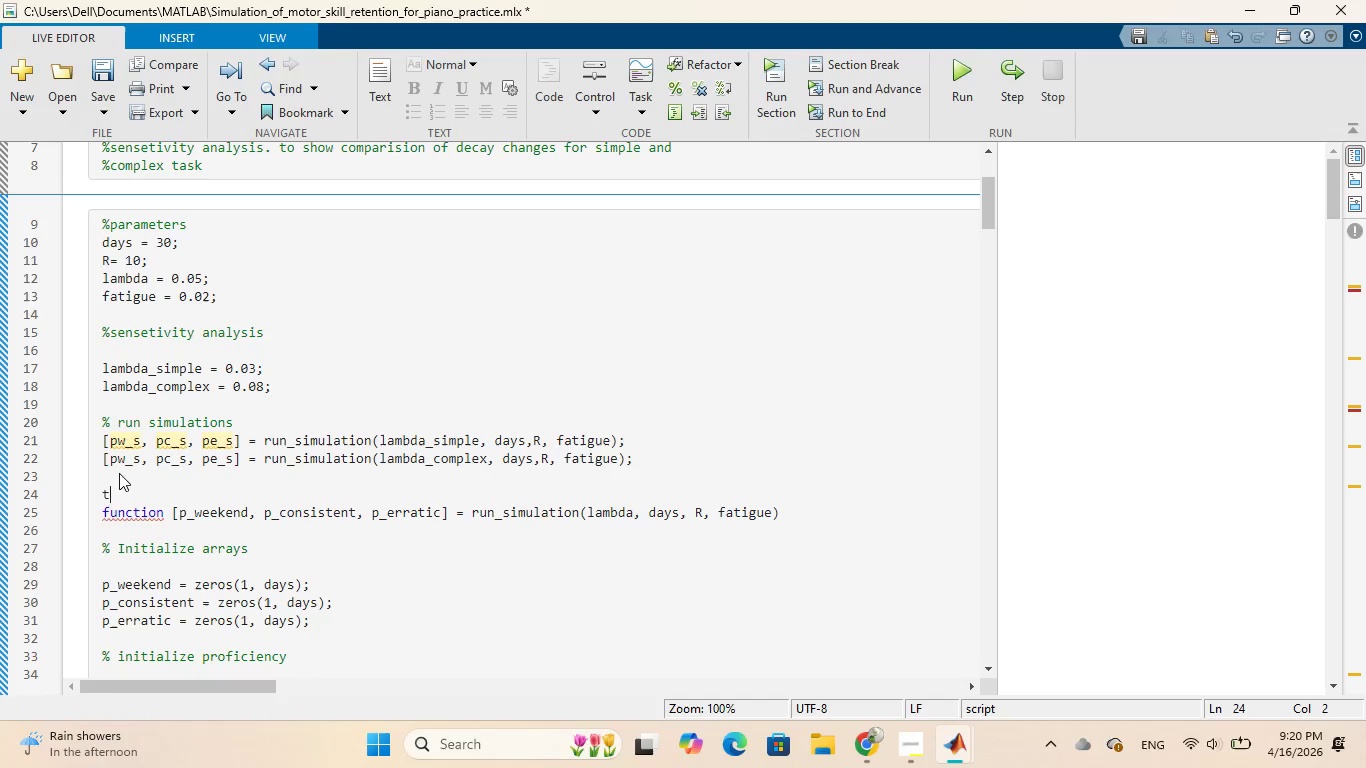 
key(Space)
 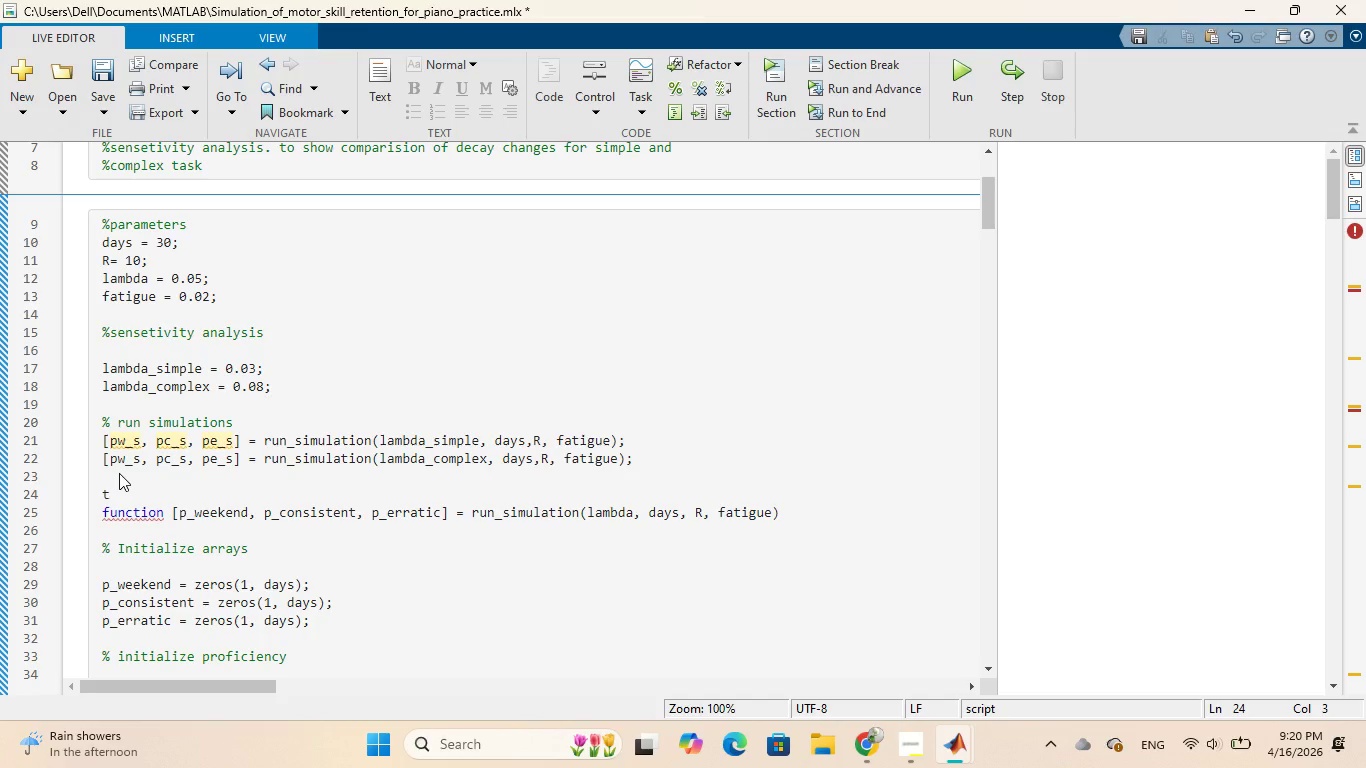 
key(Equal)
 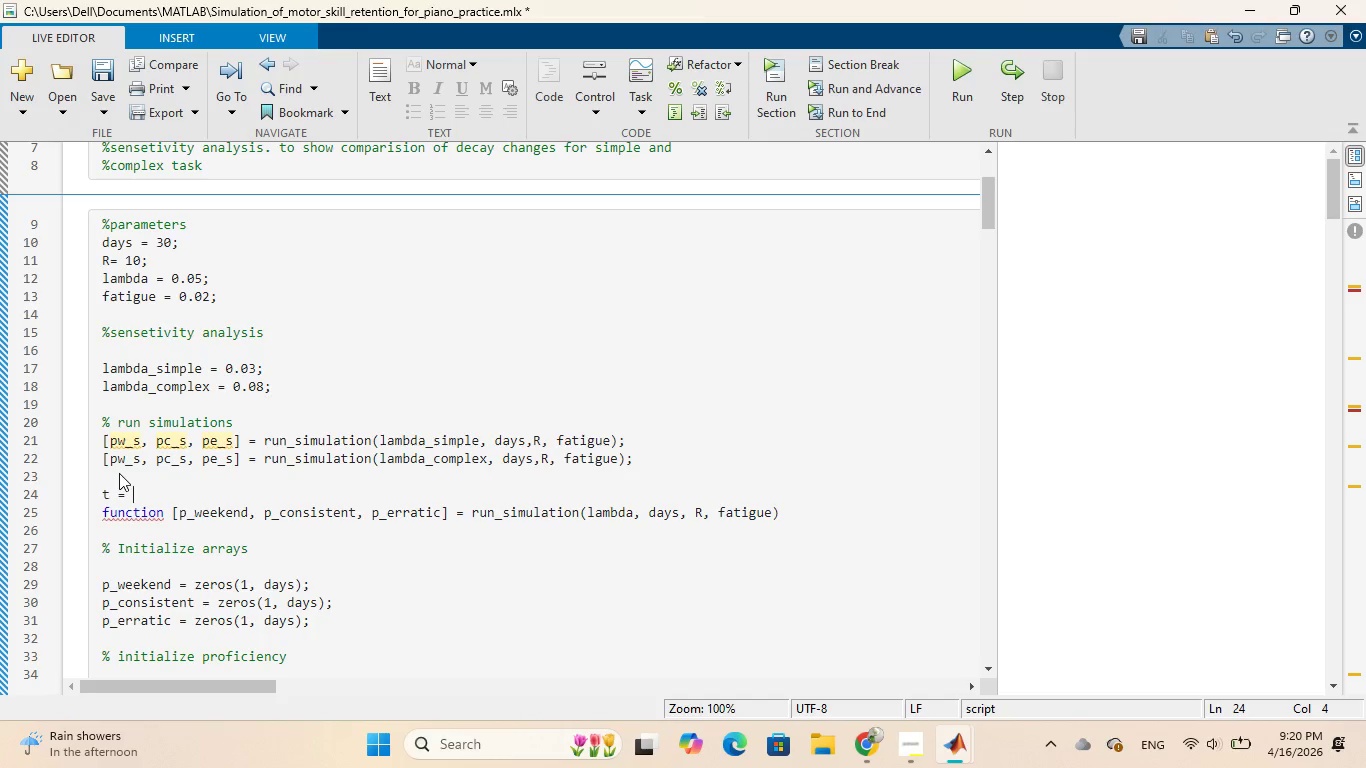 
key(Space)
 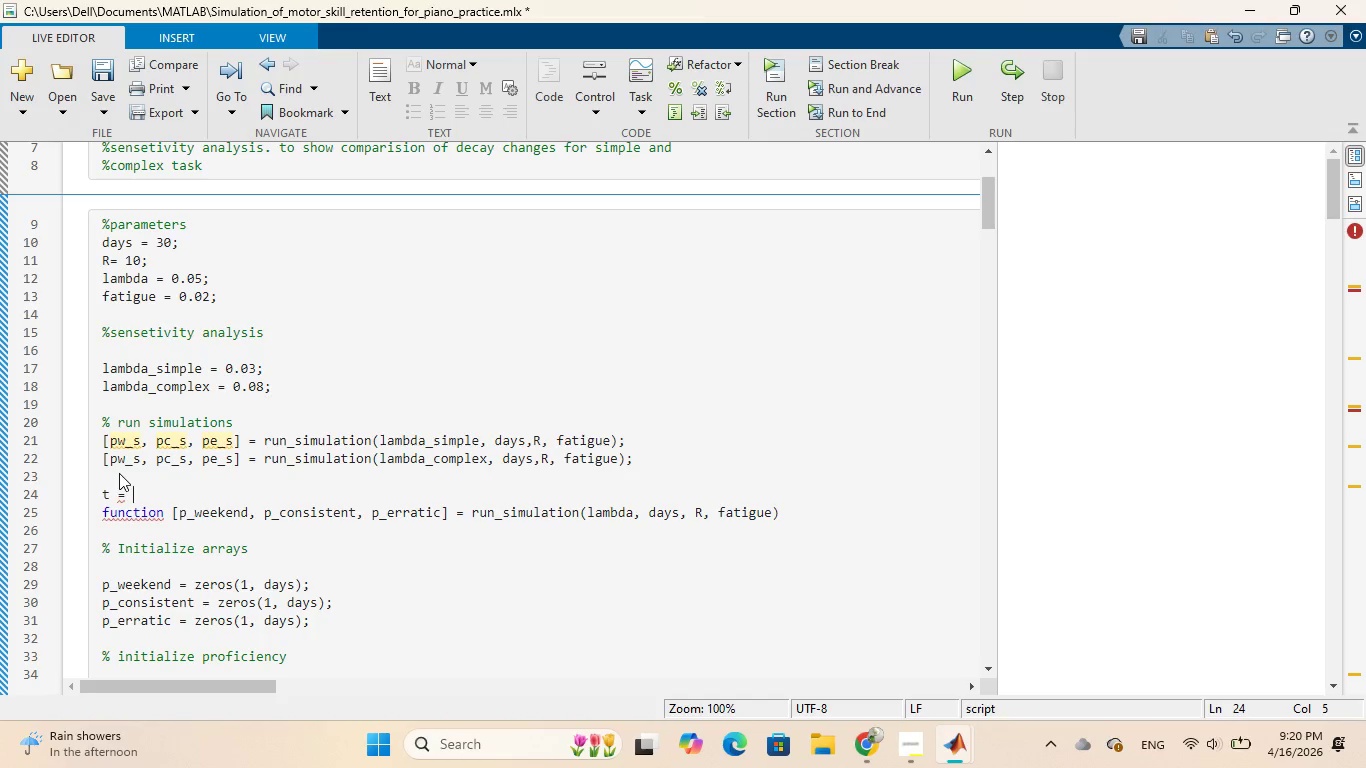 
type(1:days;)
 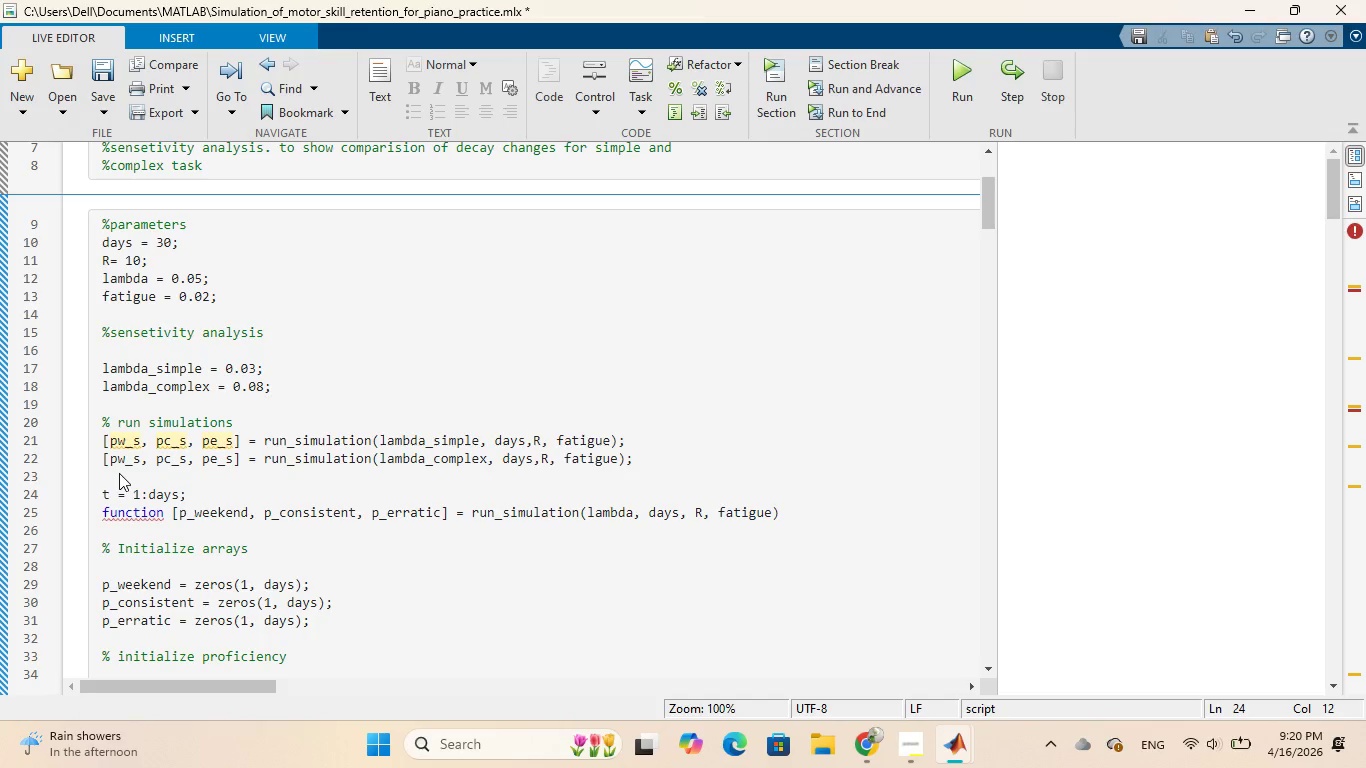 
key(Enter)
 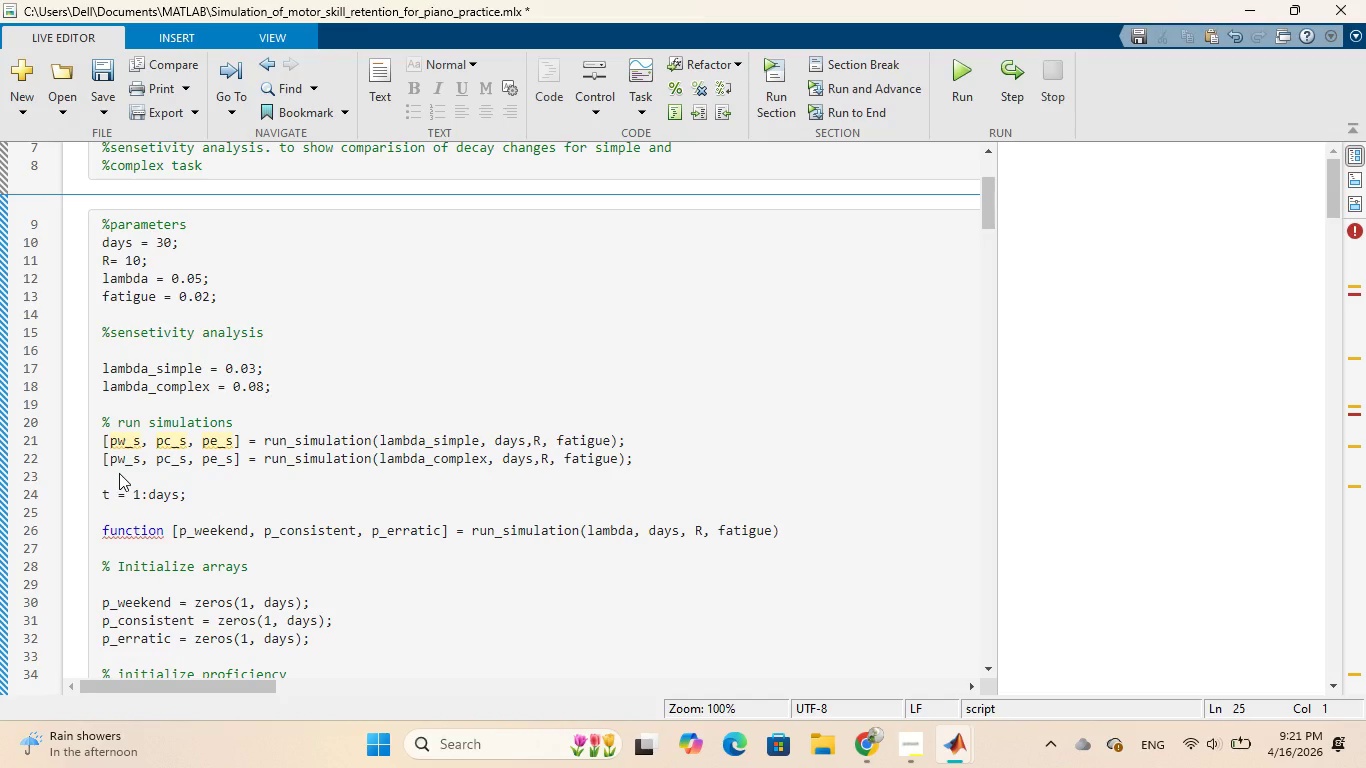 
wait(8.95)
 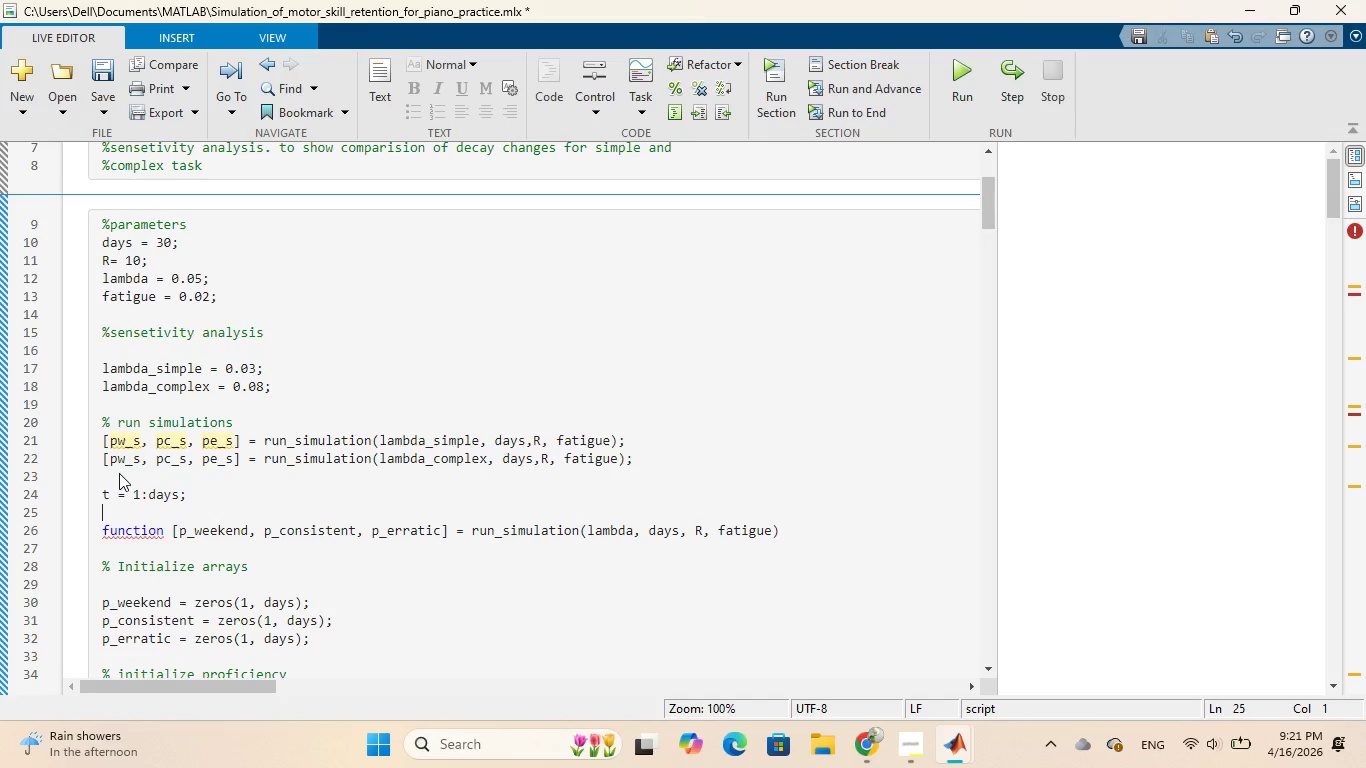 
type(%%plot results)
 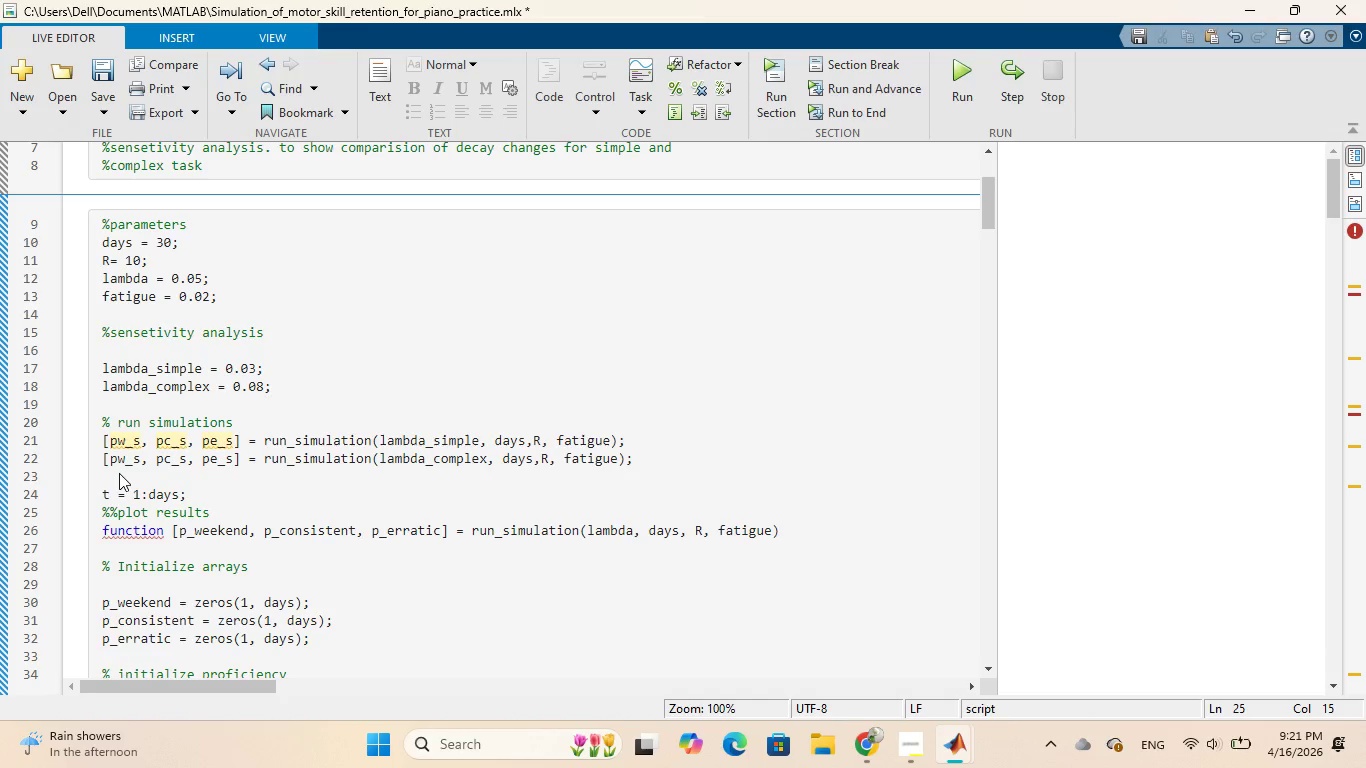 
key(Enter)
 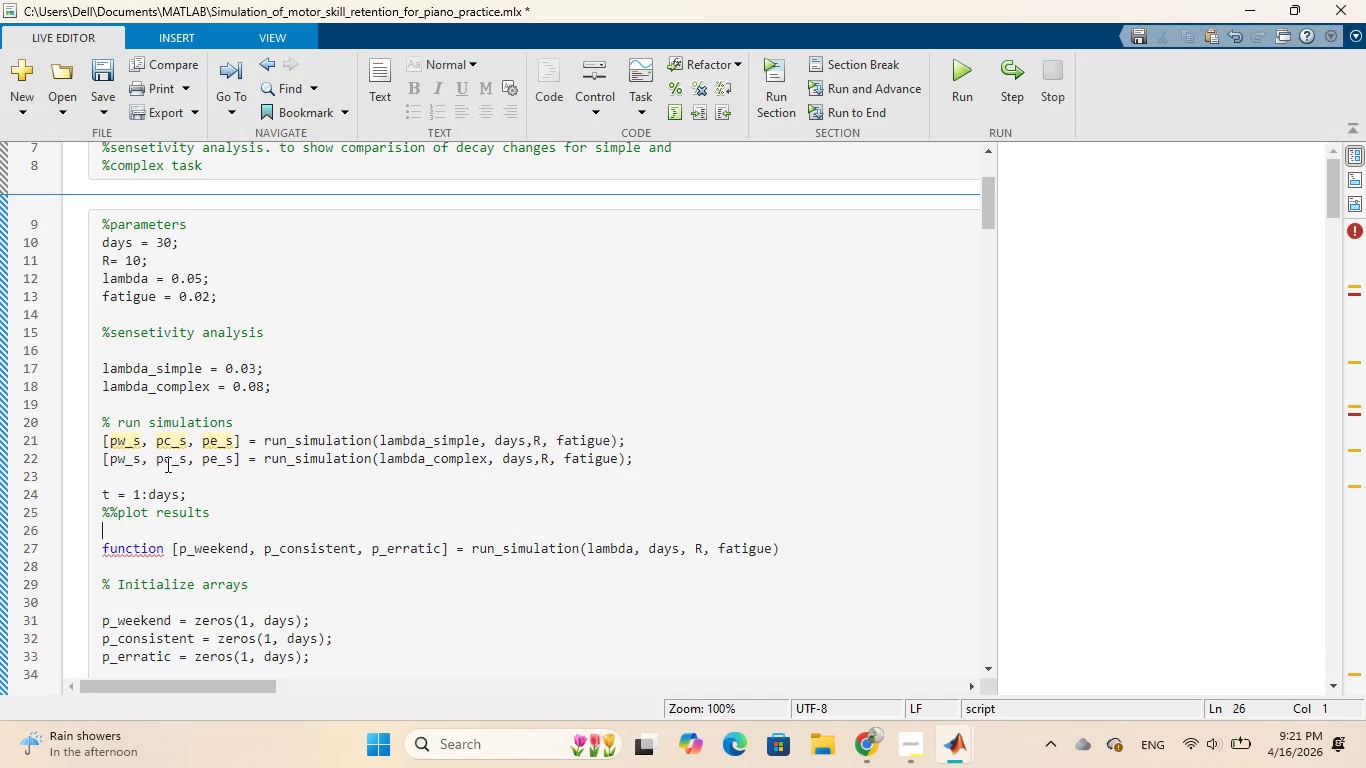 
left_click([203, 494])
 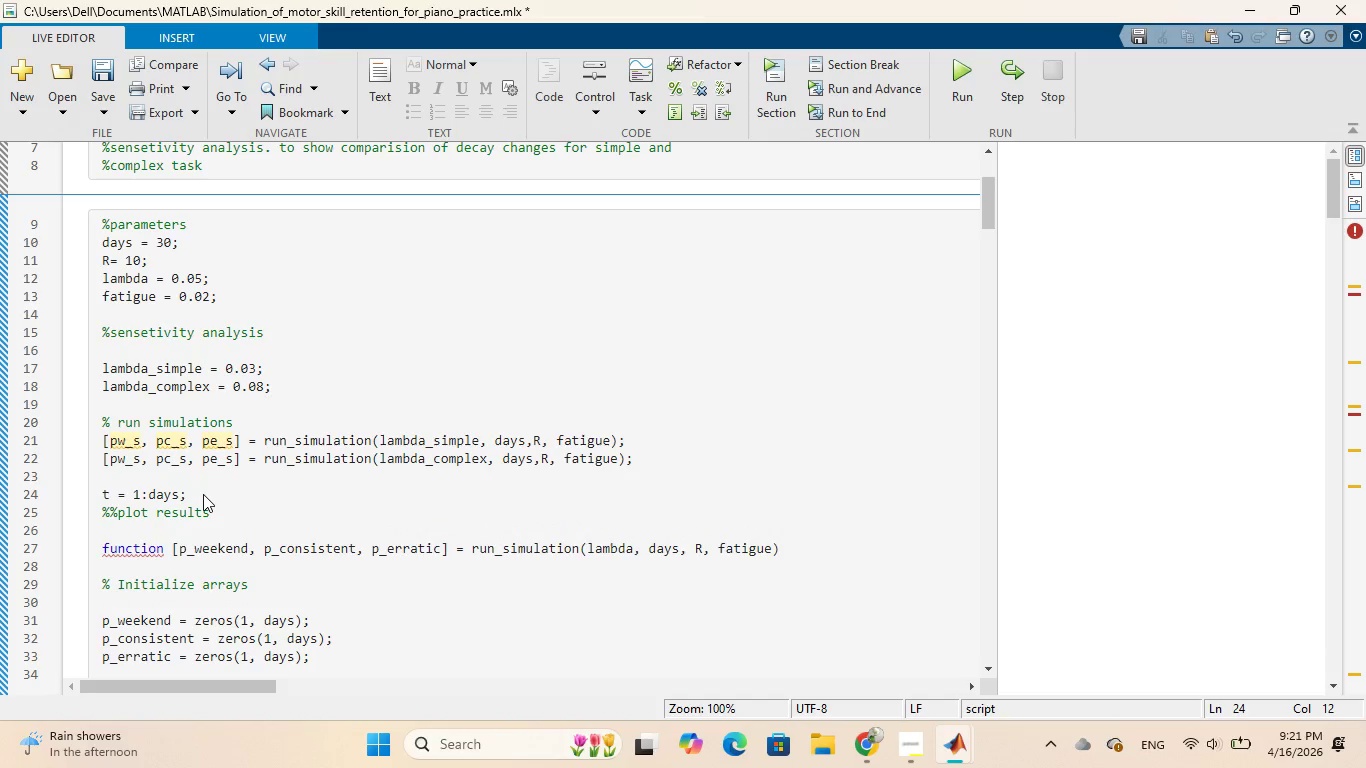 
key(Enter)
 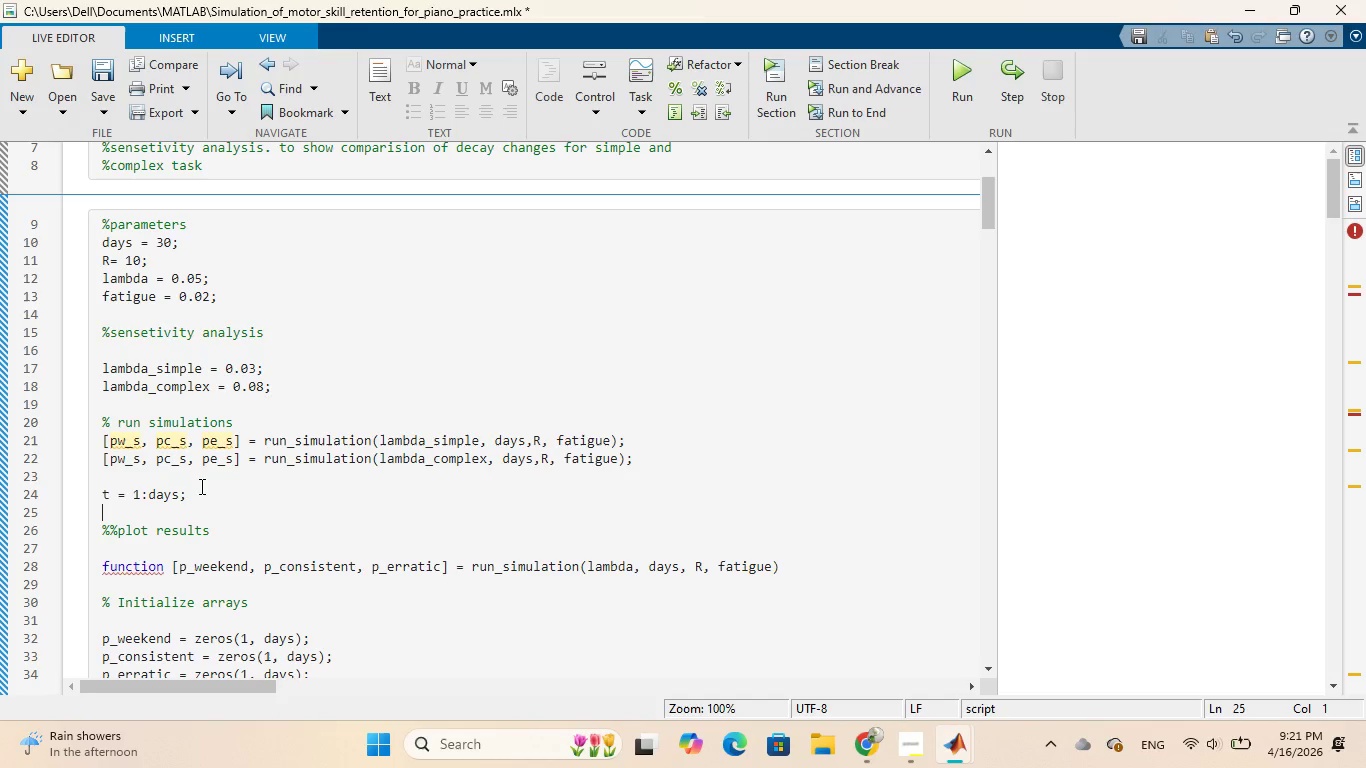 
mouse_move([185, 458])
 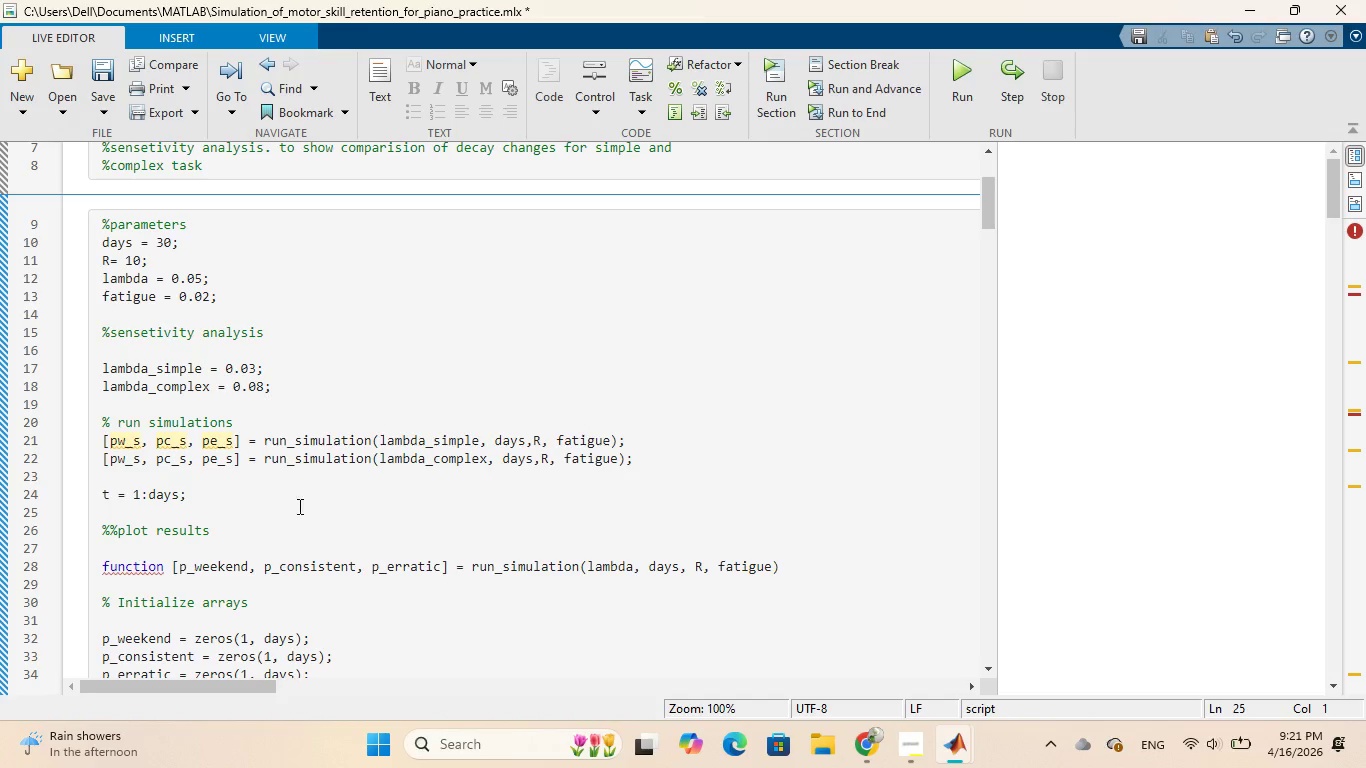 
left_click([141, 550])
 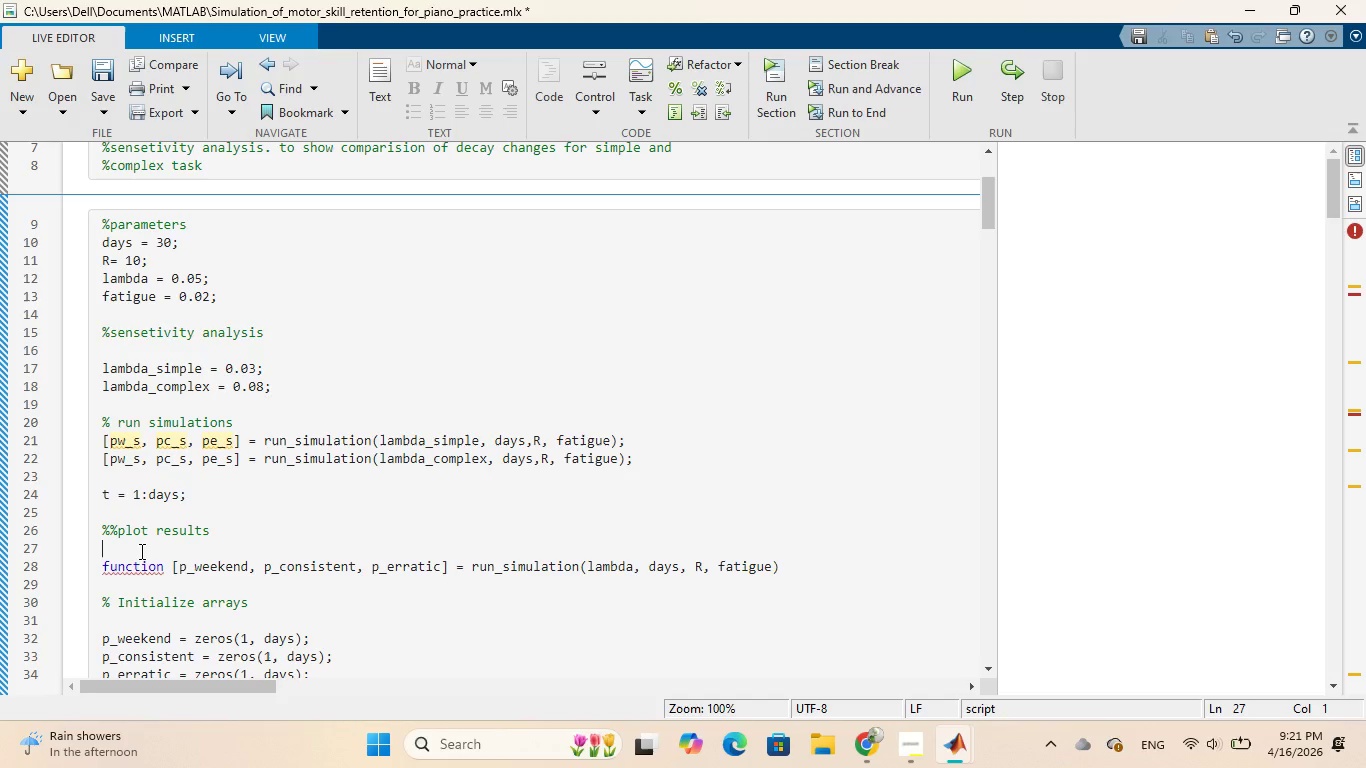 
key(Enter)
 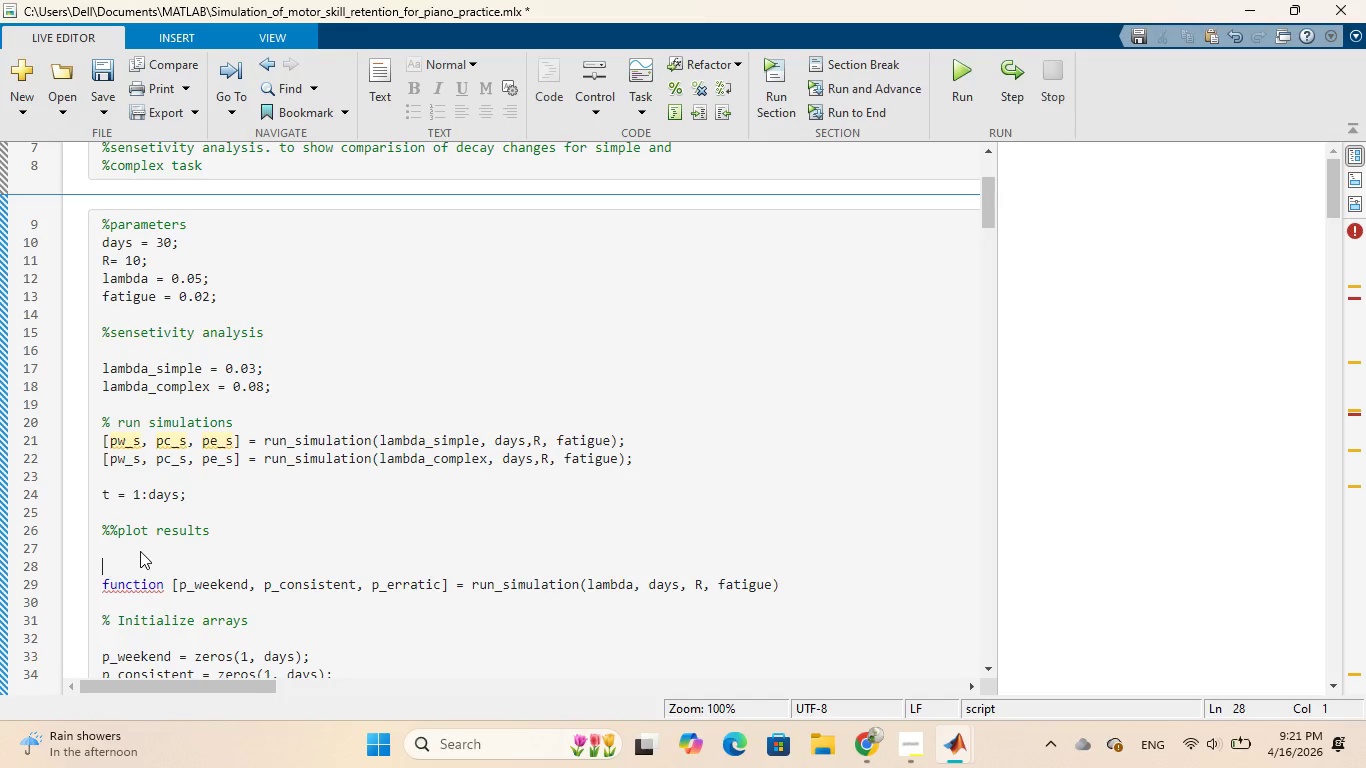 
wait(6.75)
 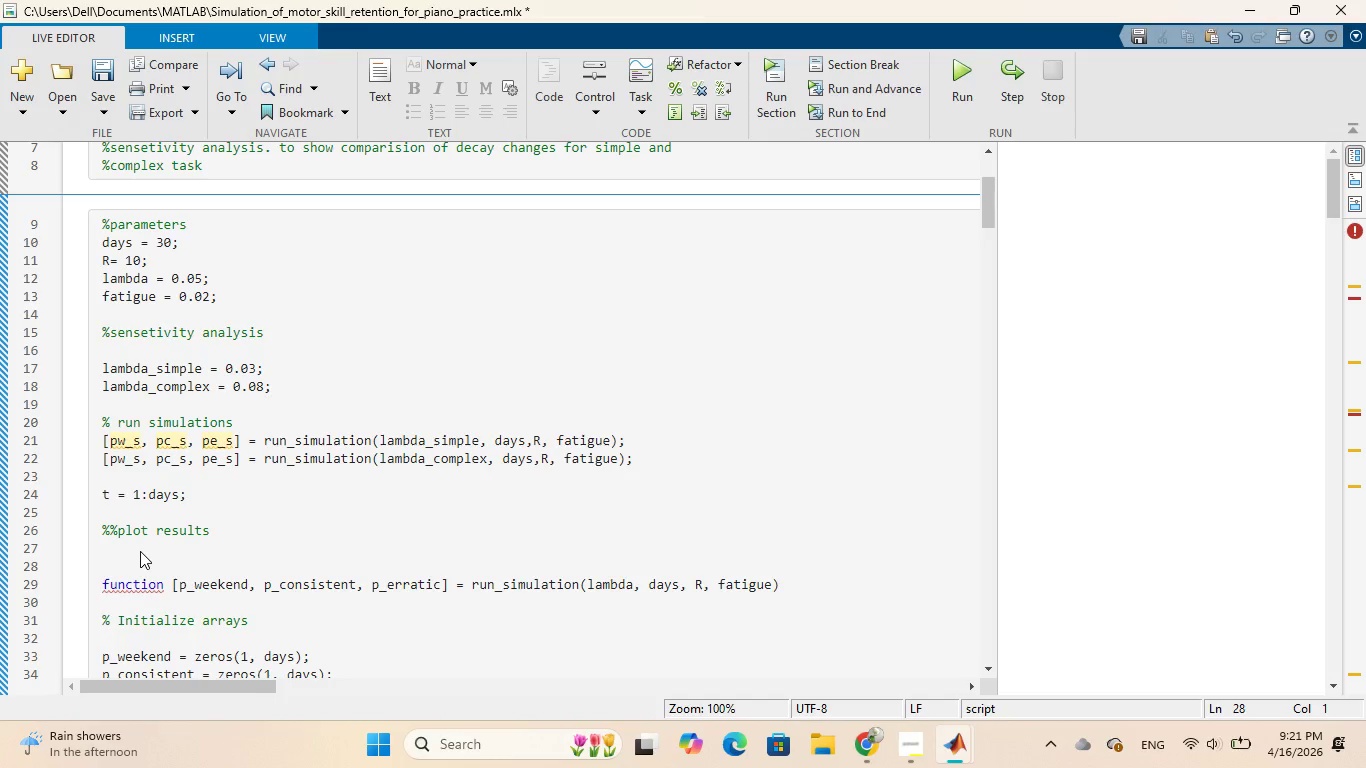 
type(figure;)
 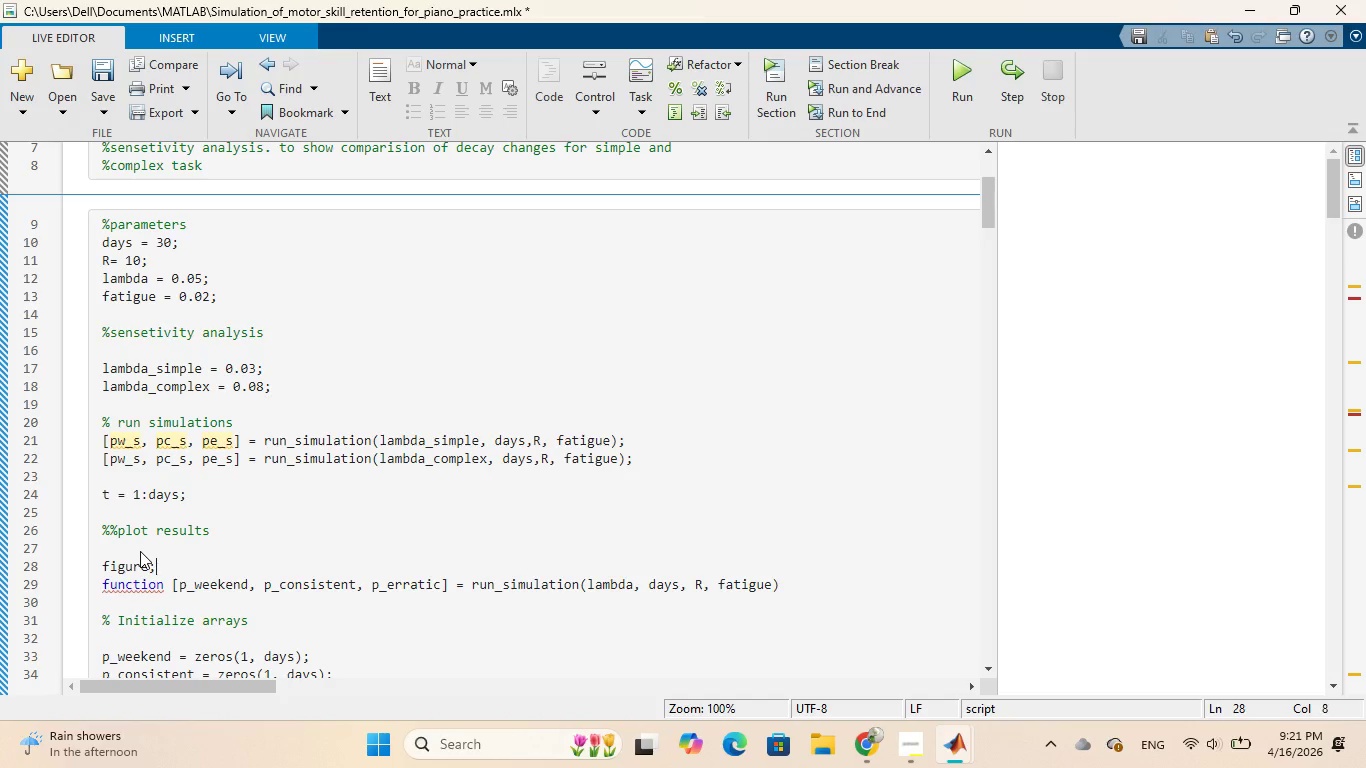 
key(Enter)
 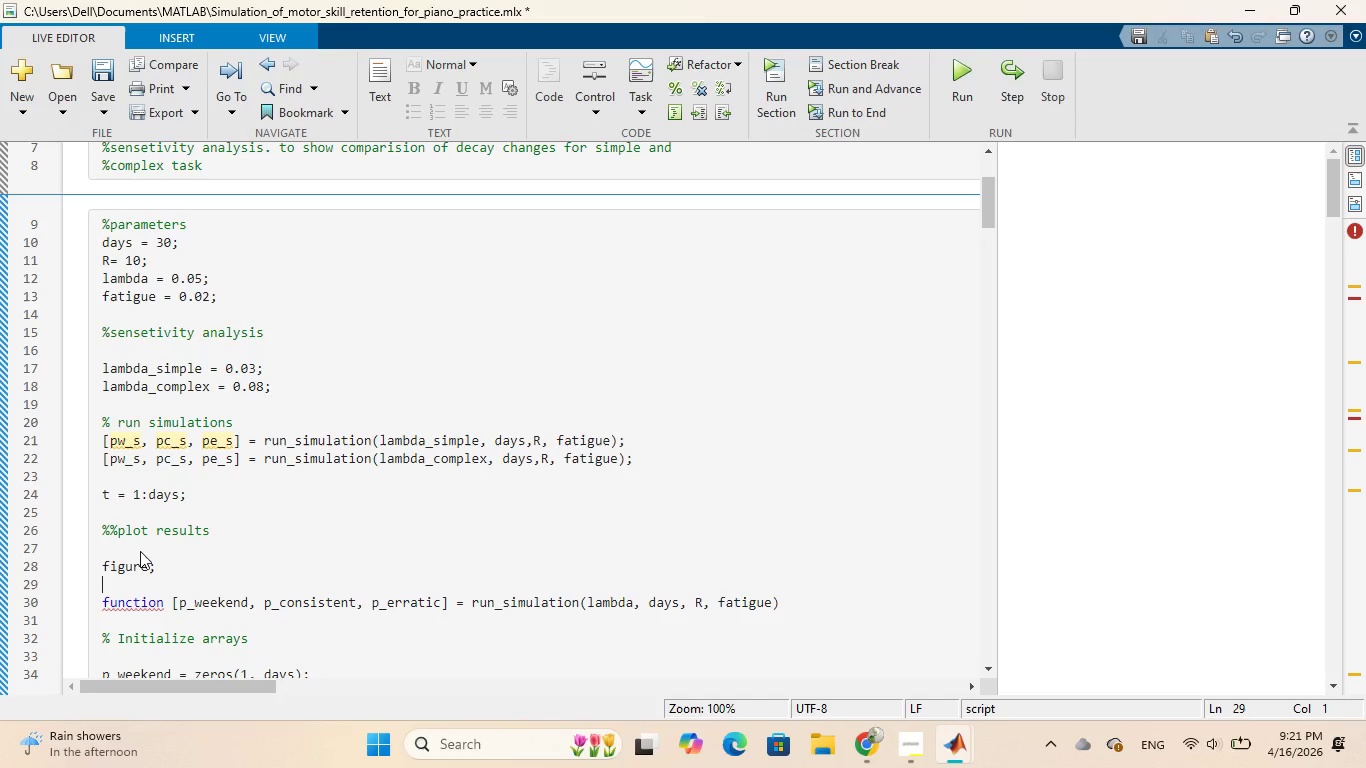 
type(subplot)
 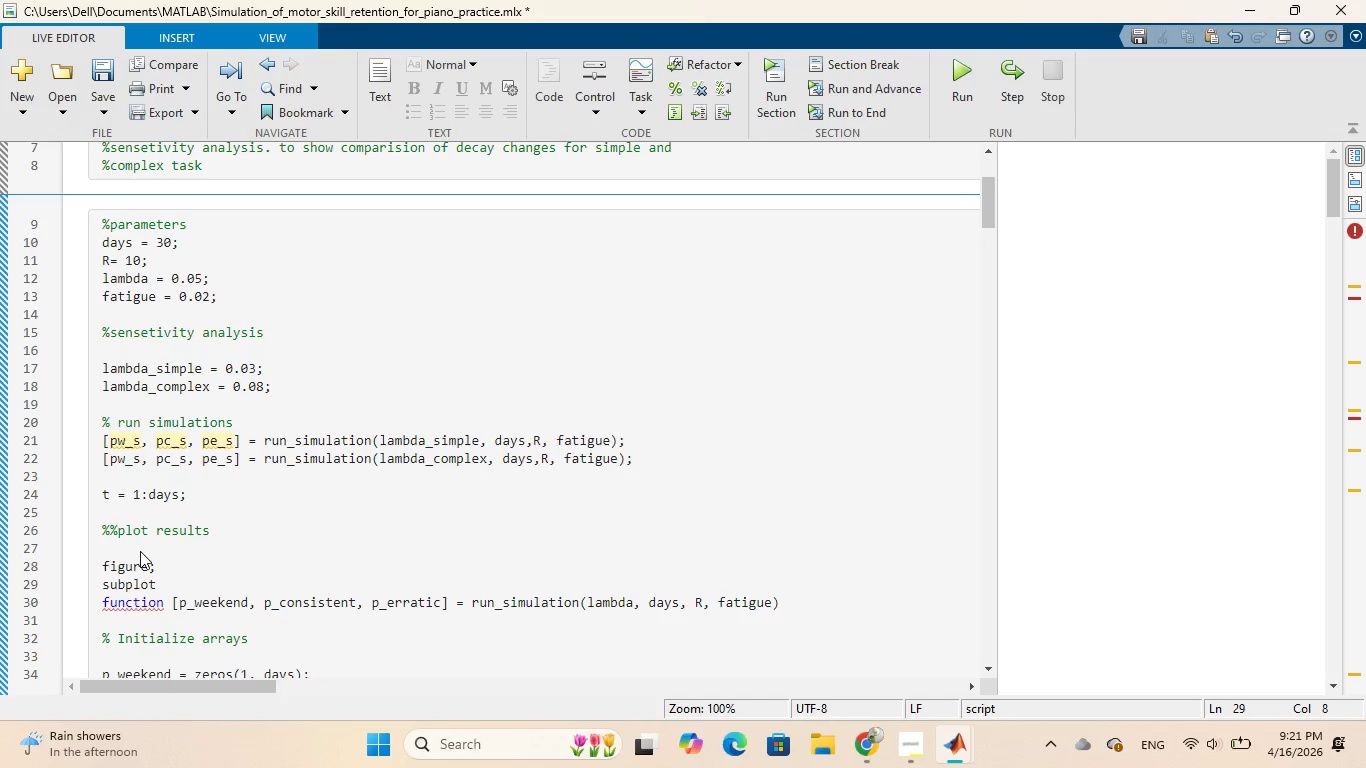 
type((1,2,1)
 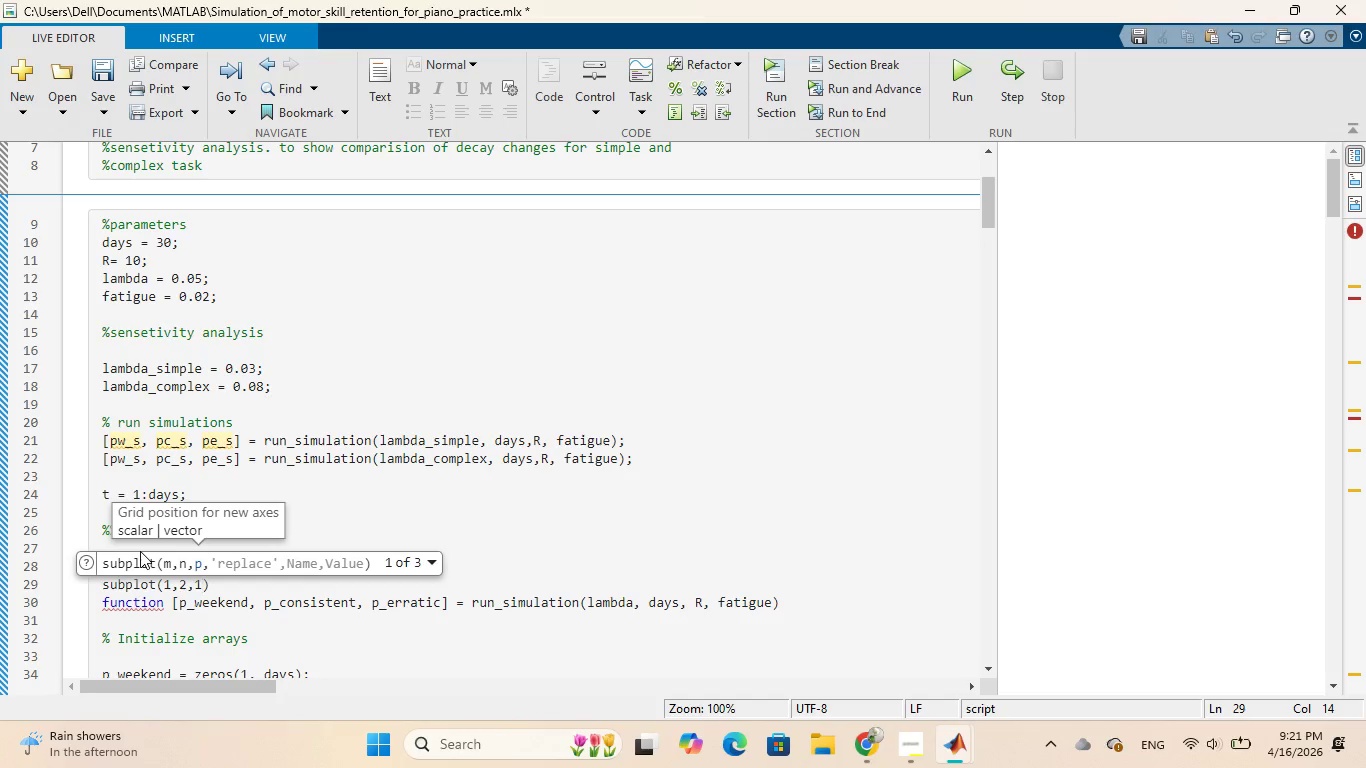 
key(ArrowRight)
 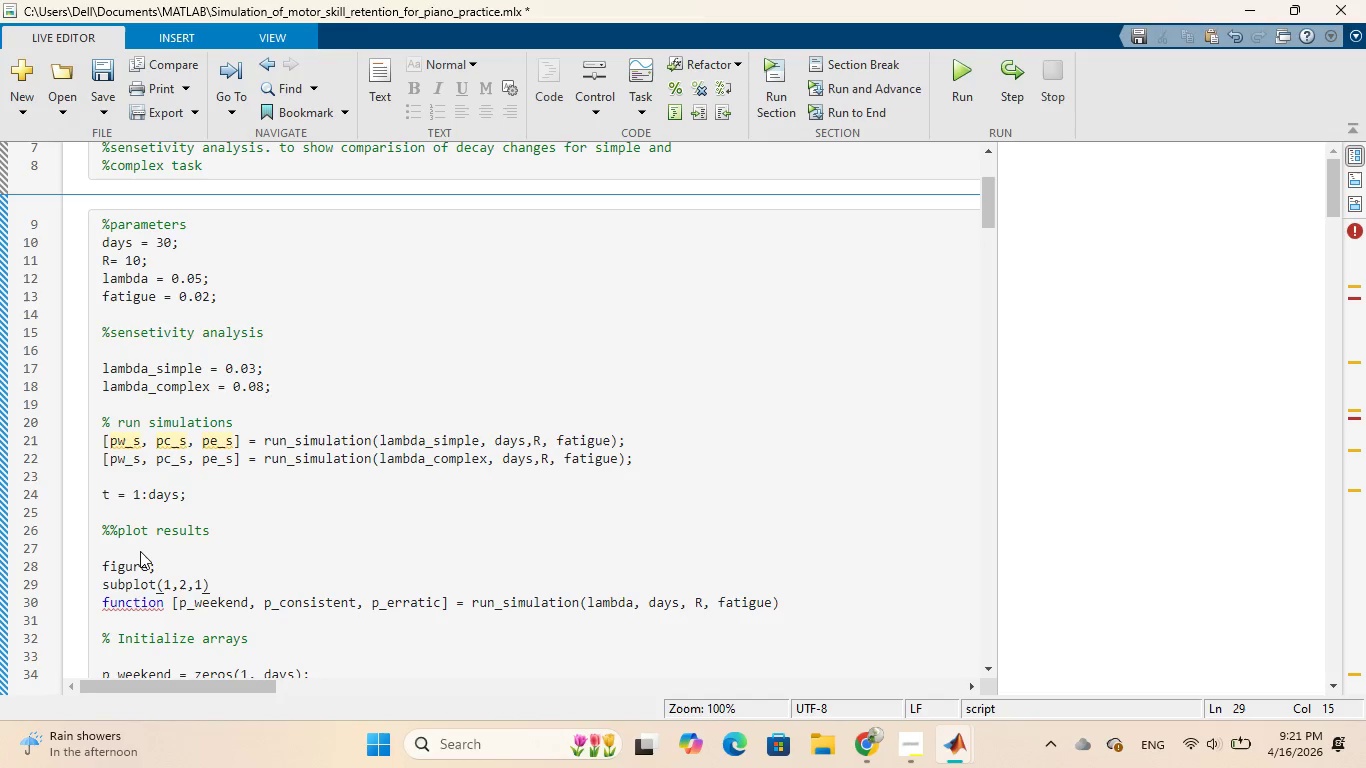 
key(Enter)
 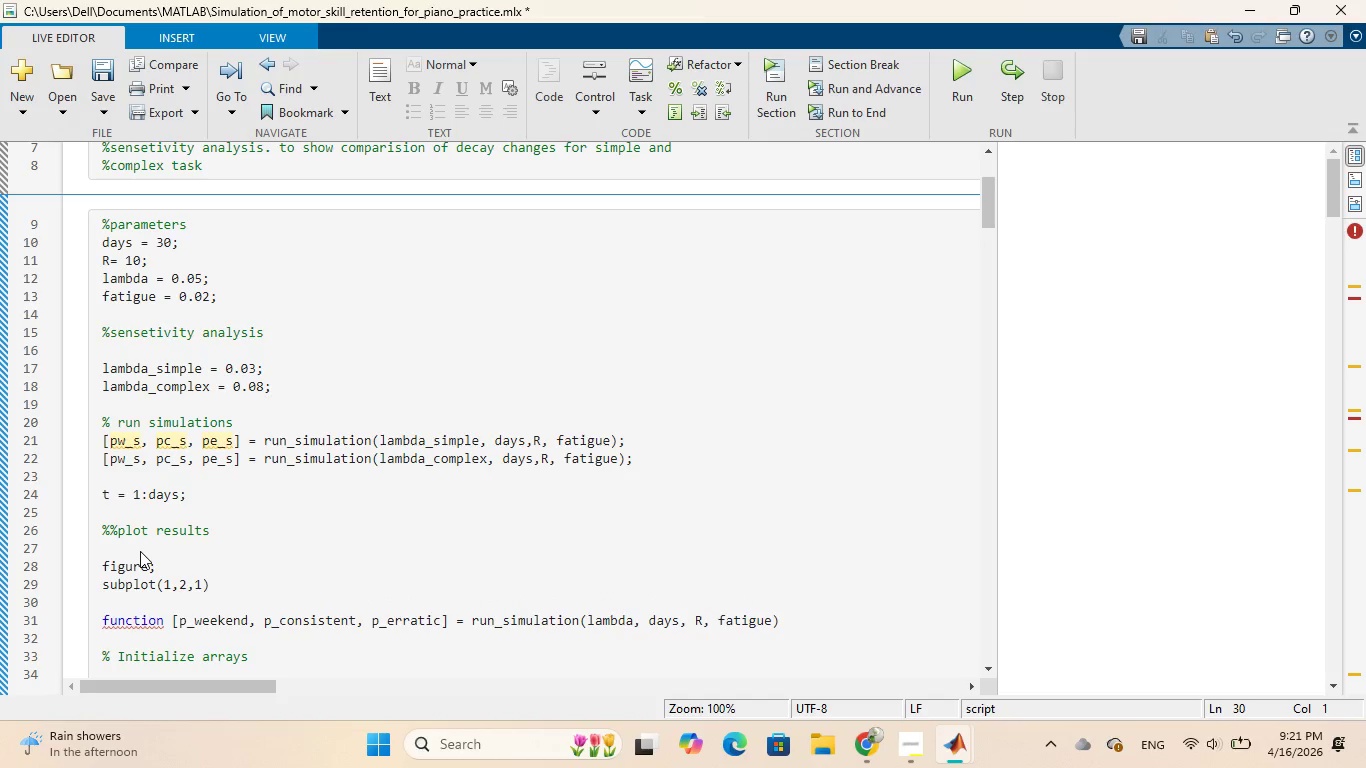 
type(plot()
 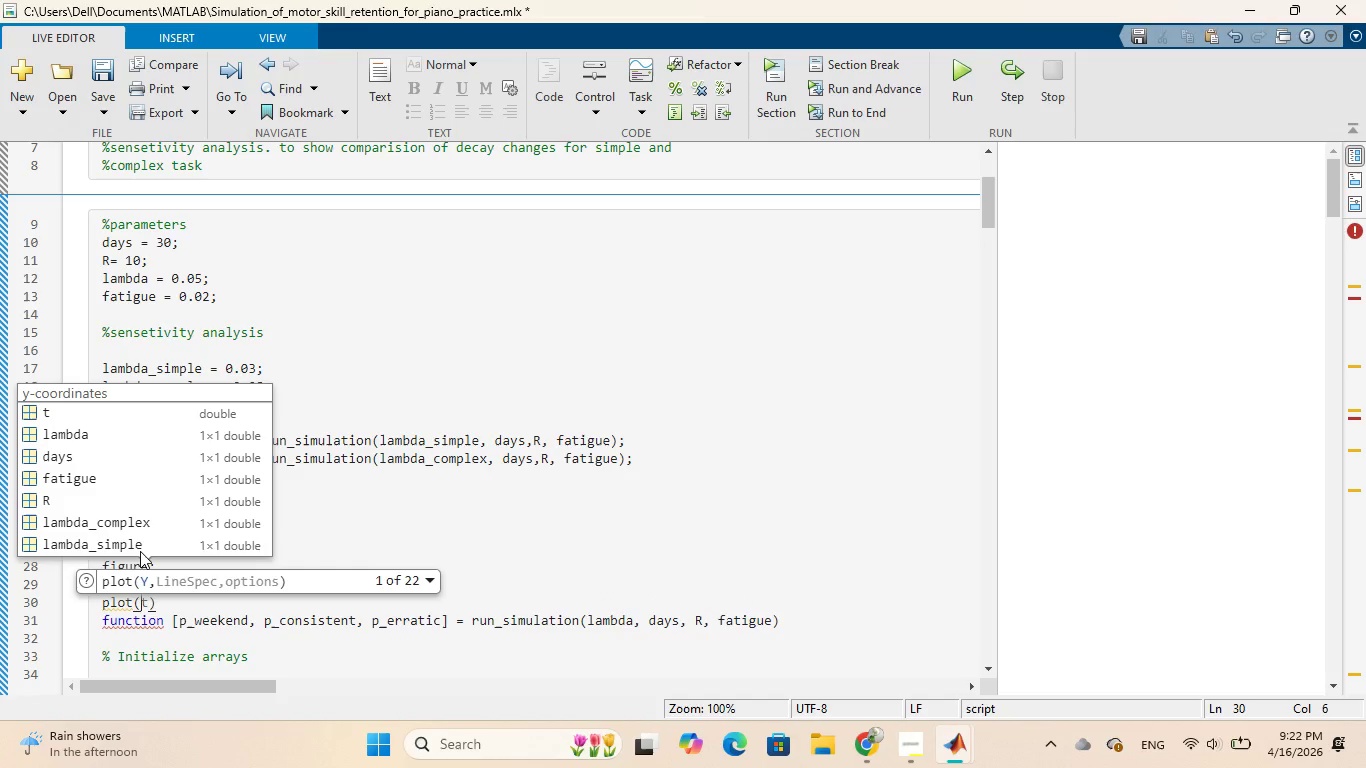 
key(1)
 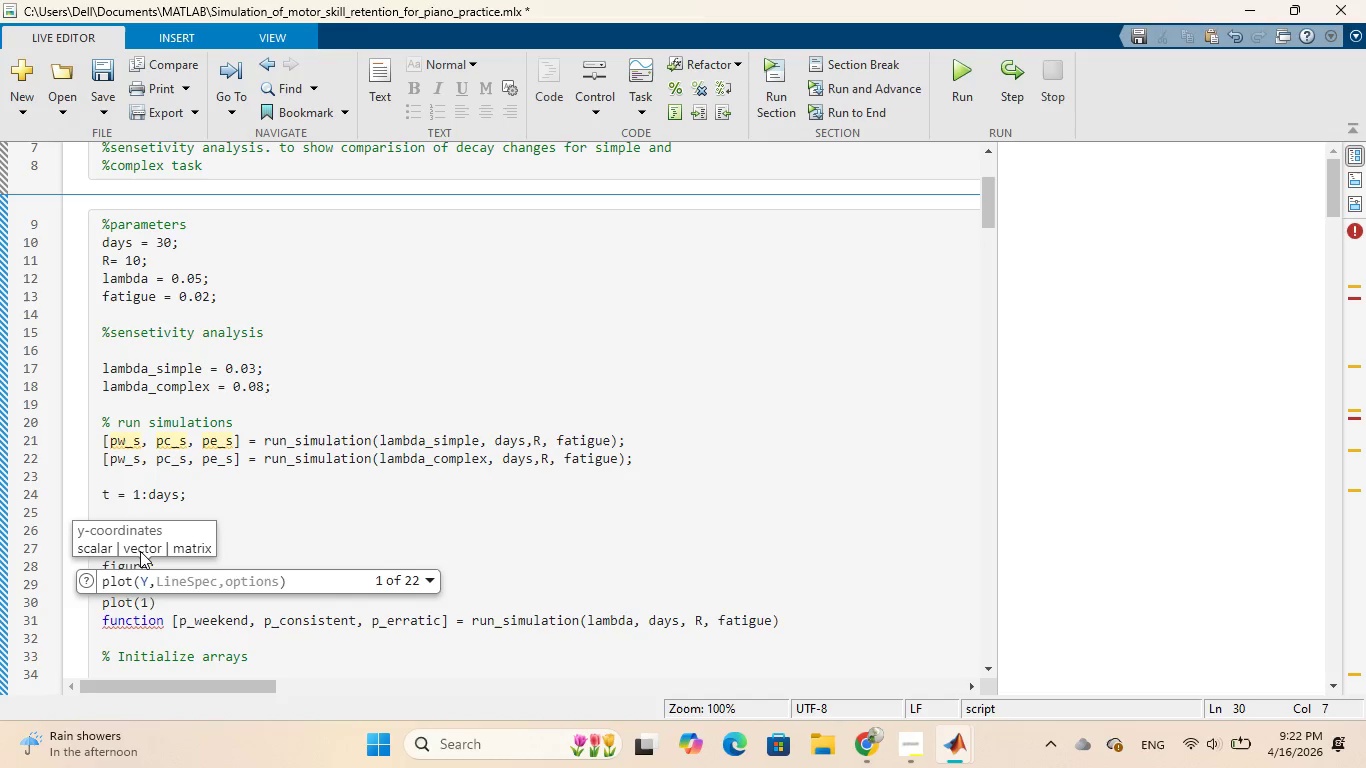 
key(Backspace)
 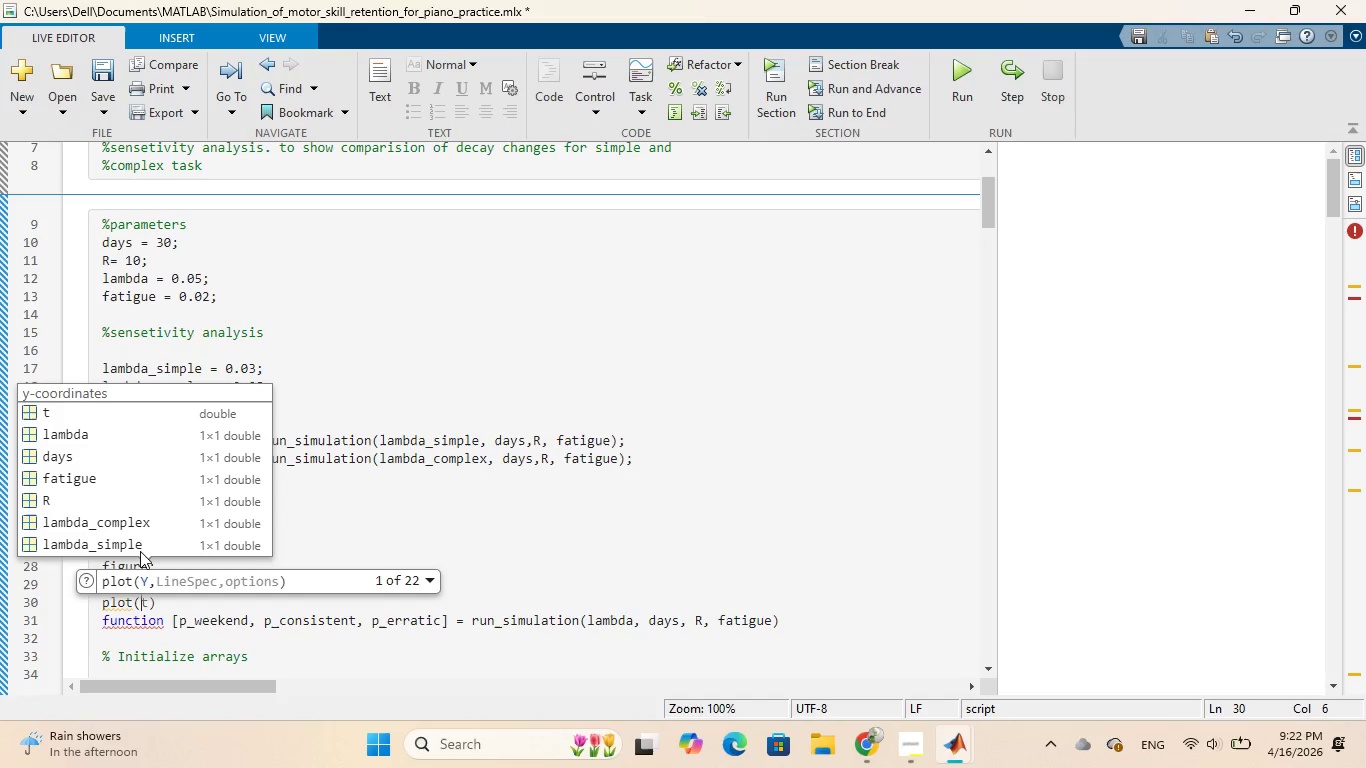 
key(T)
 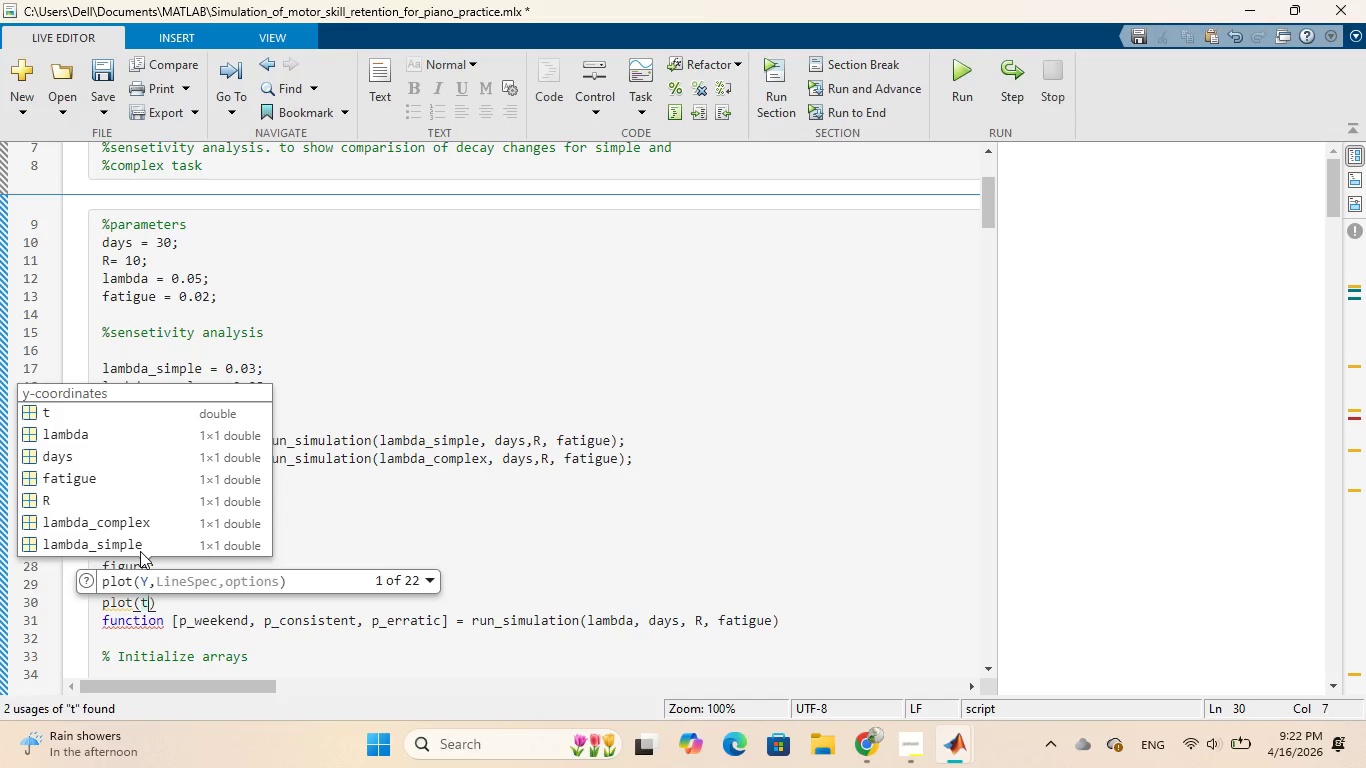 
key(Comma)
 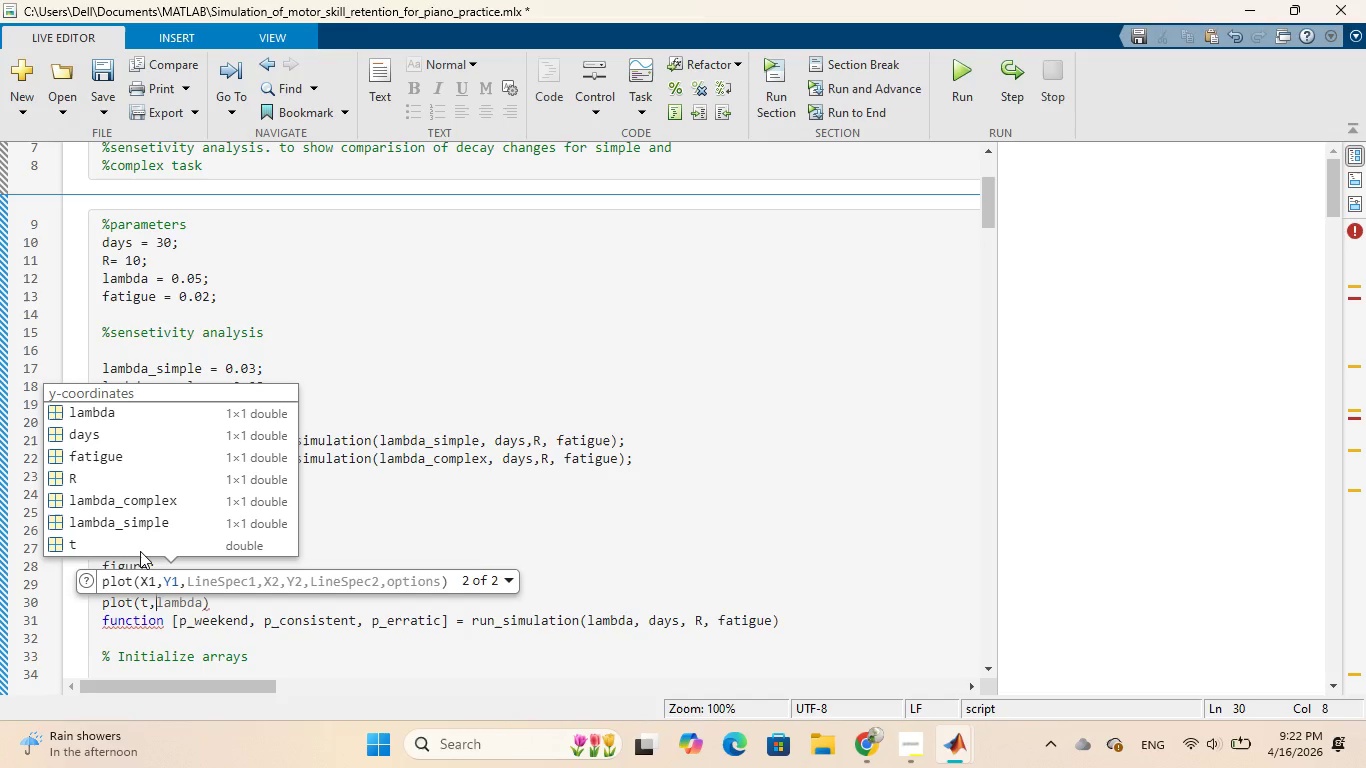 
wait(7.88)
 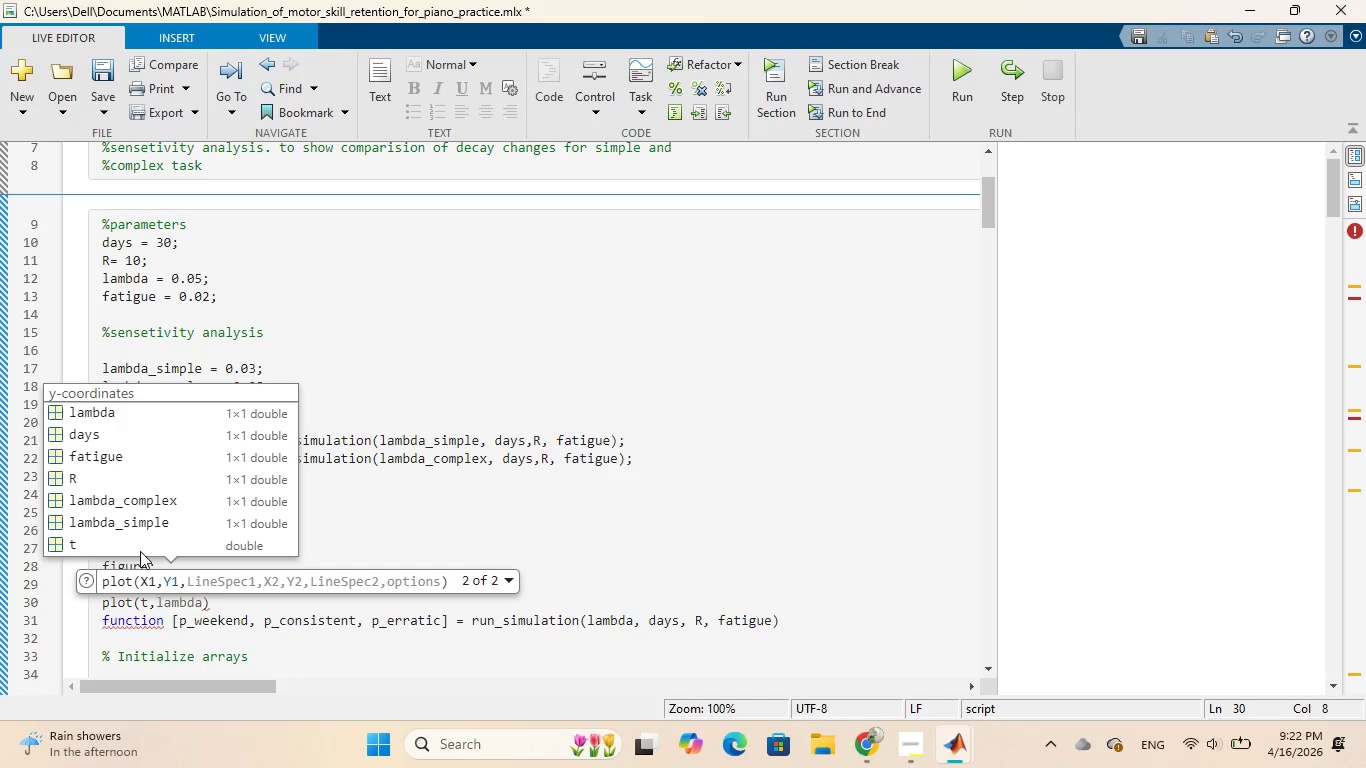 
type(pw_s)
 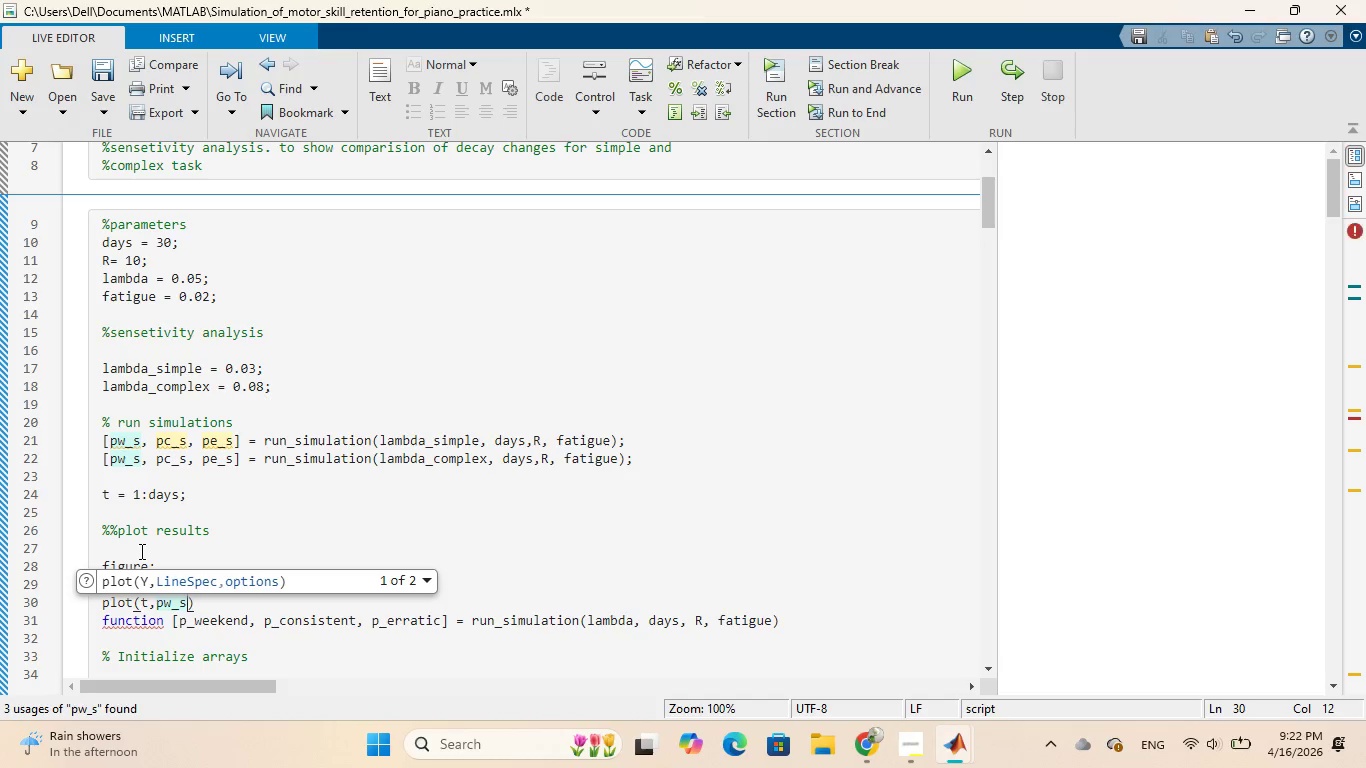 
wait(11.8)
 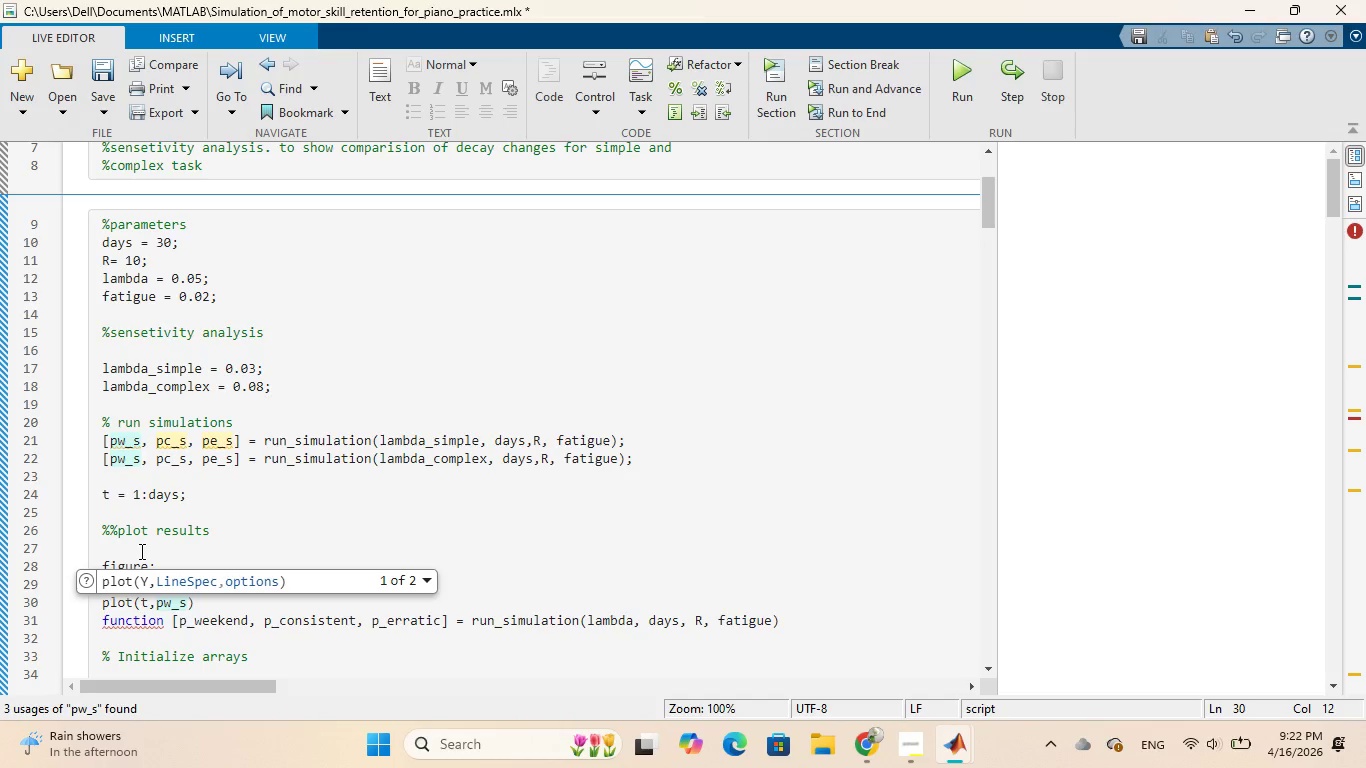 
key(Comma)
 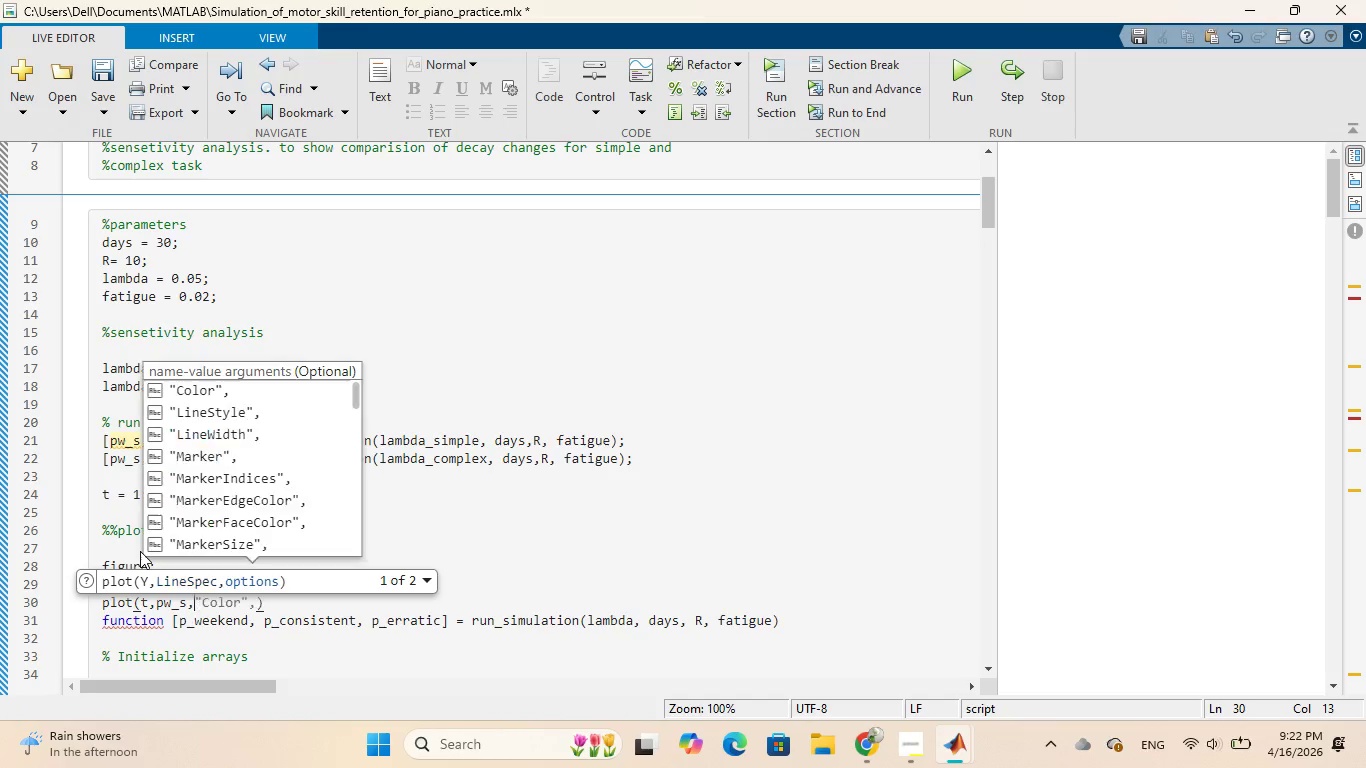 
key(Space)
 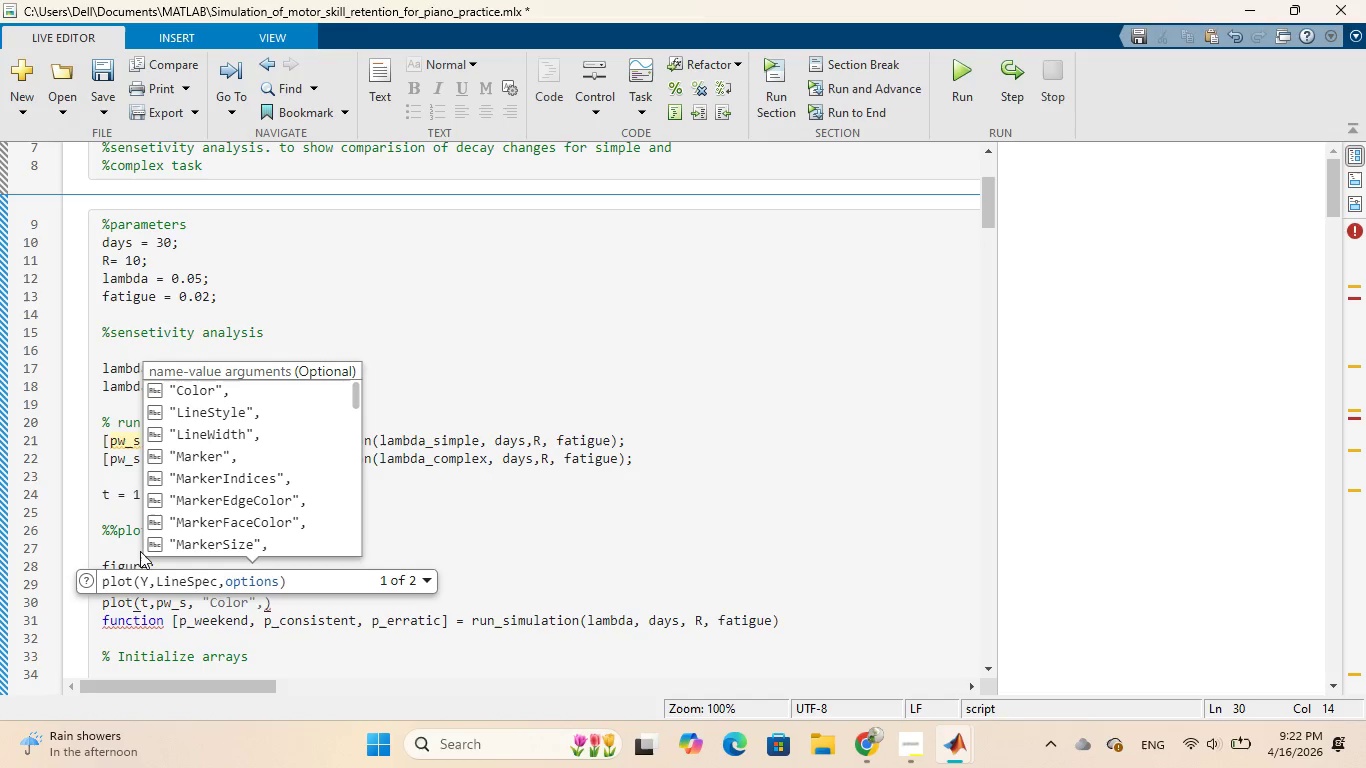 
key(Quote)
 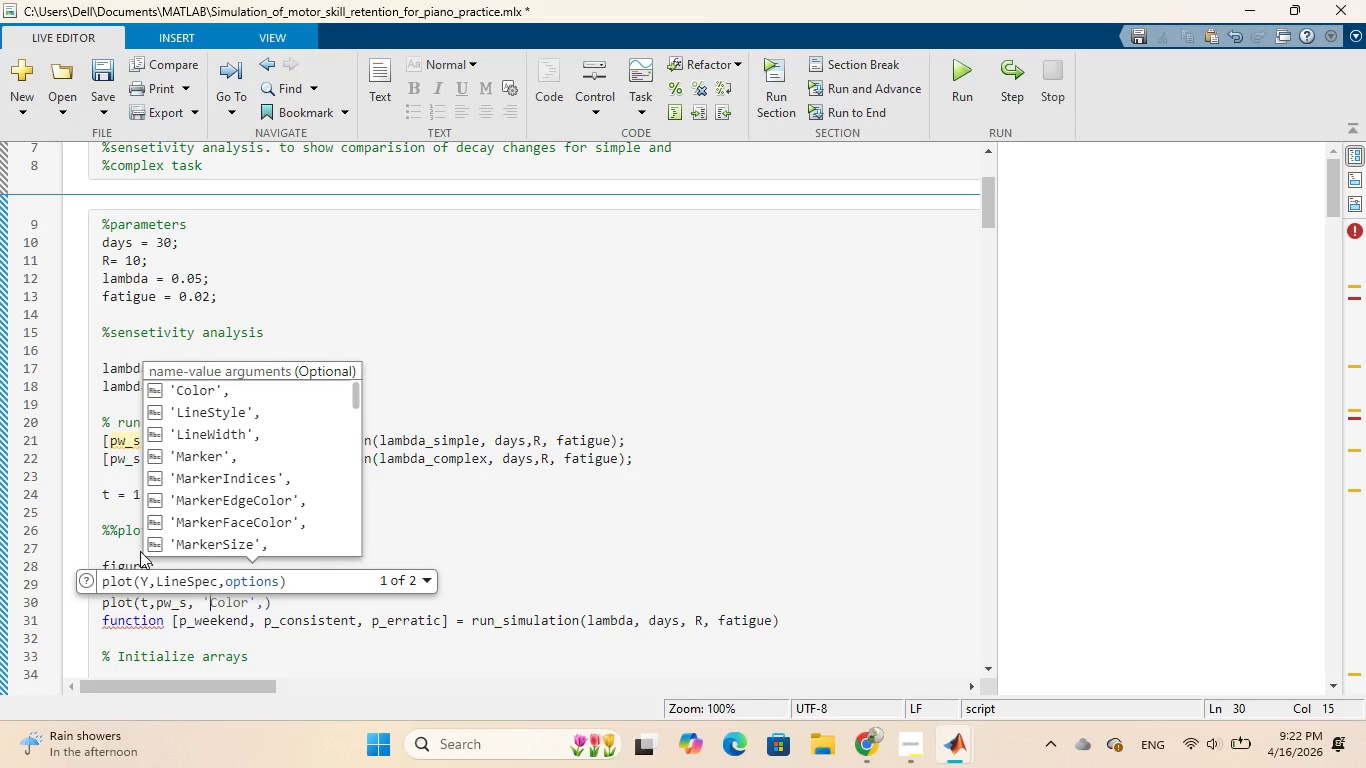 
key(R)
 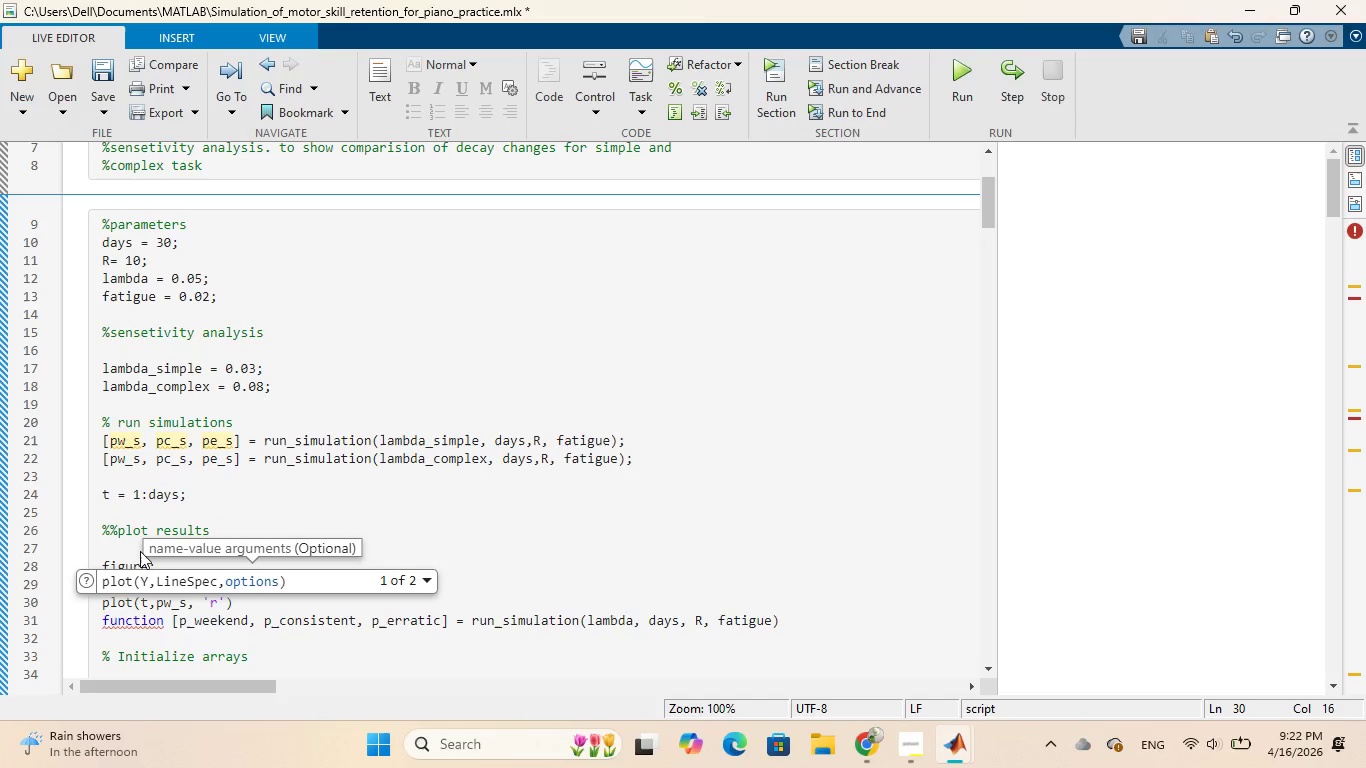 
key(ArrowRight)
 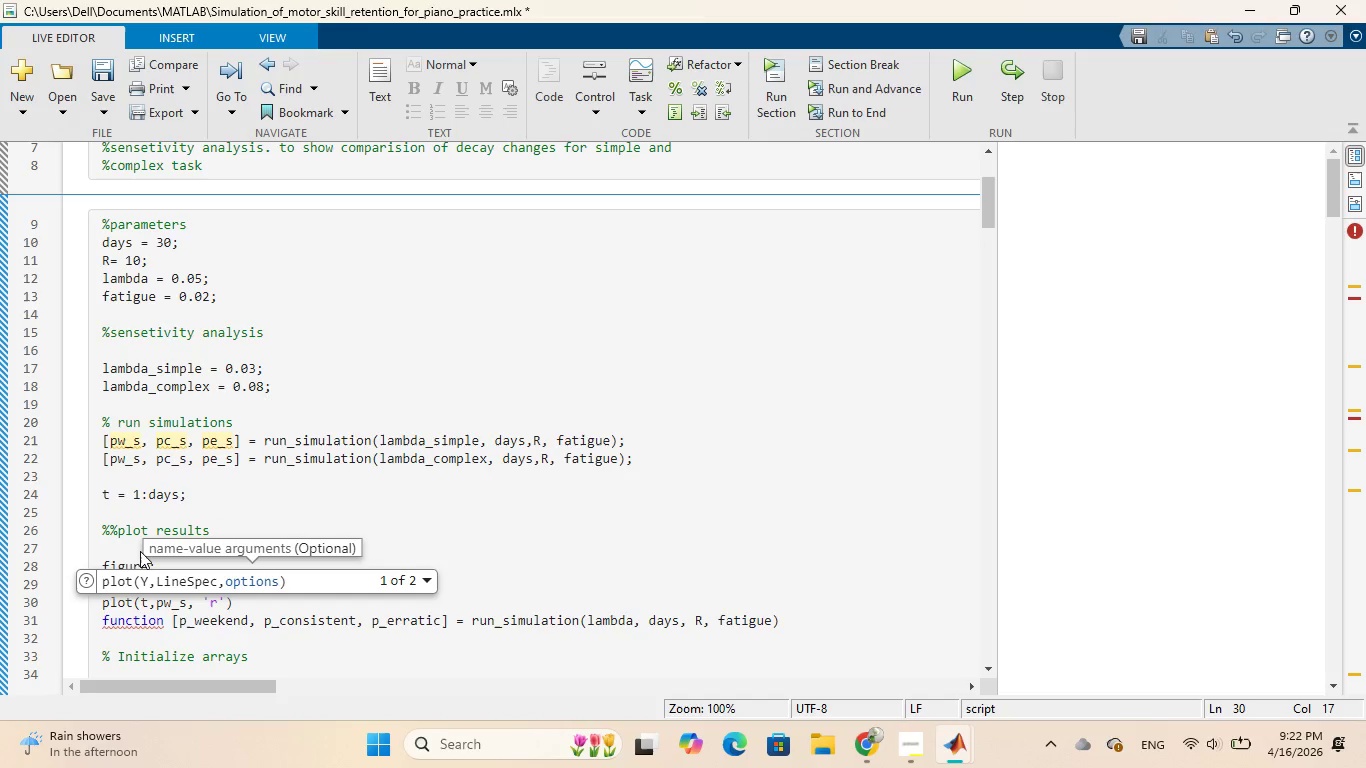 
type(,'lin)
 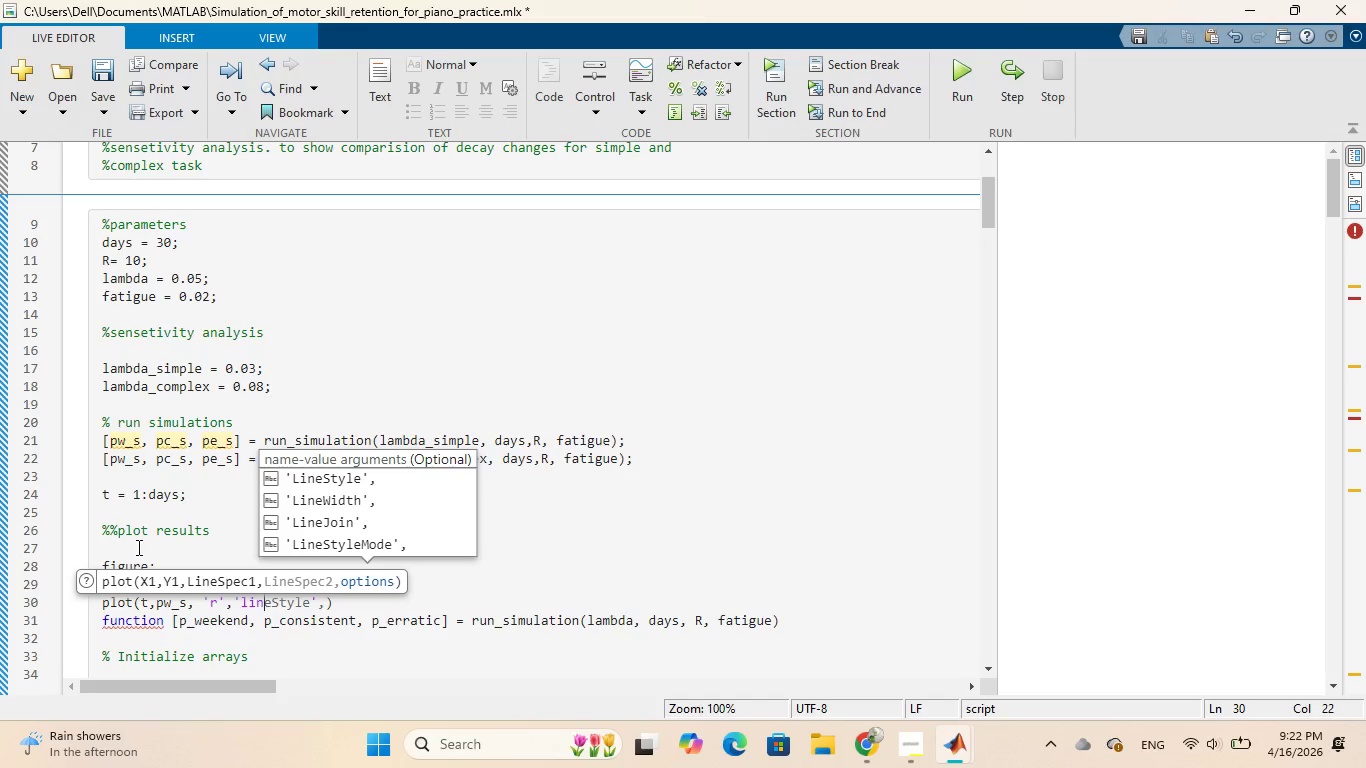 
left_click([320, 499])
 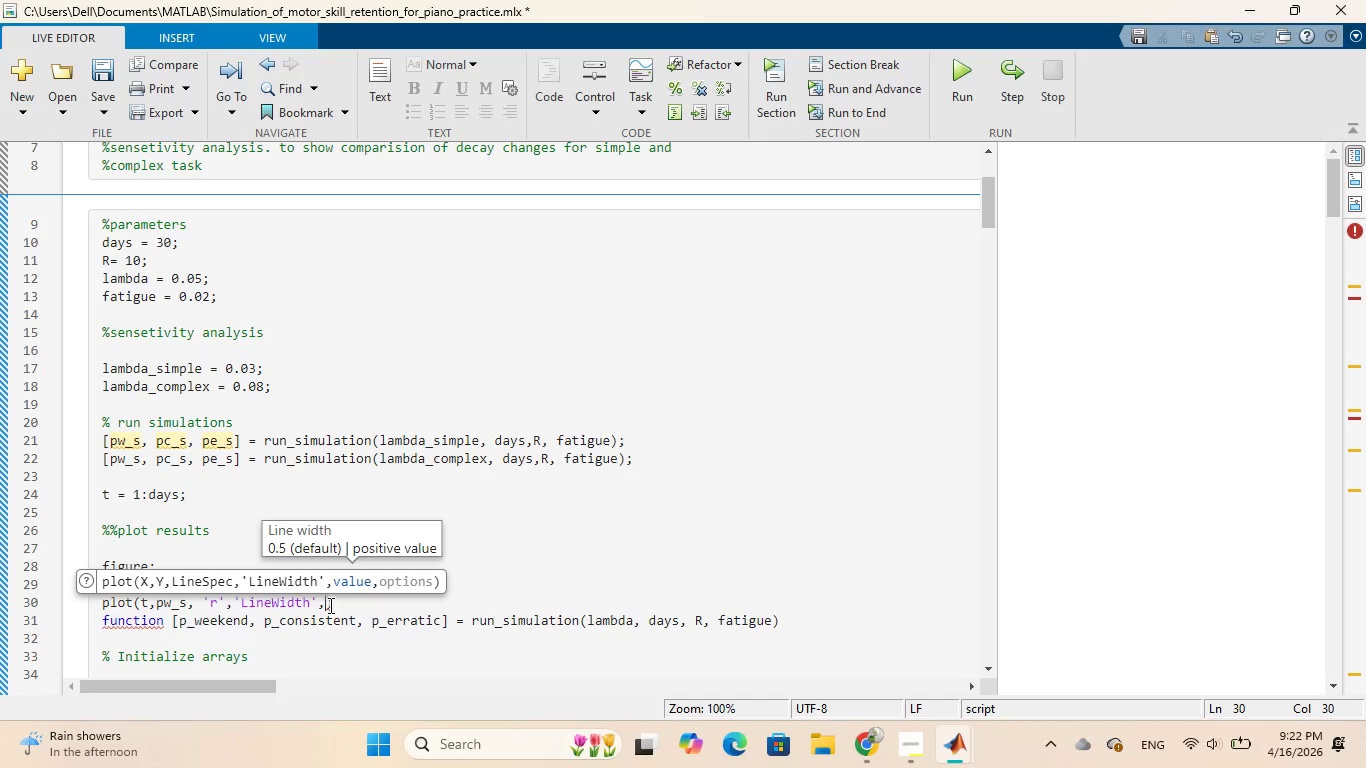 
left_click([328, 604])
 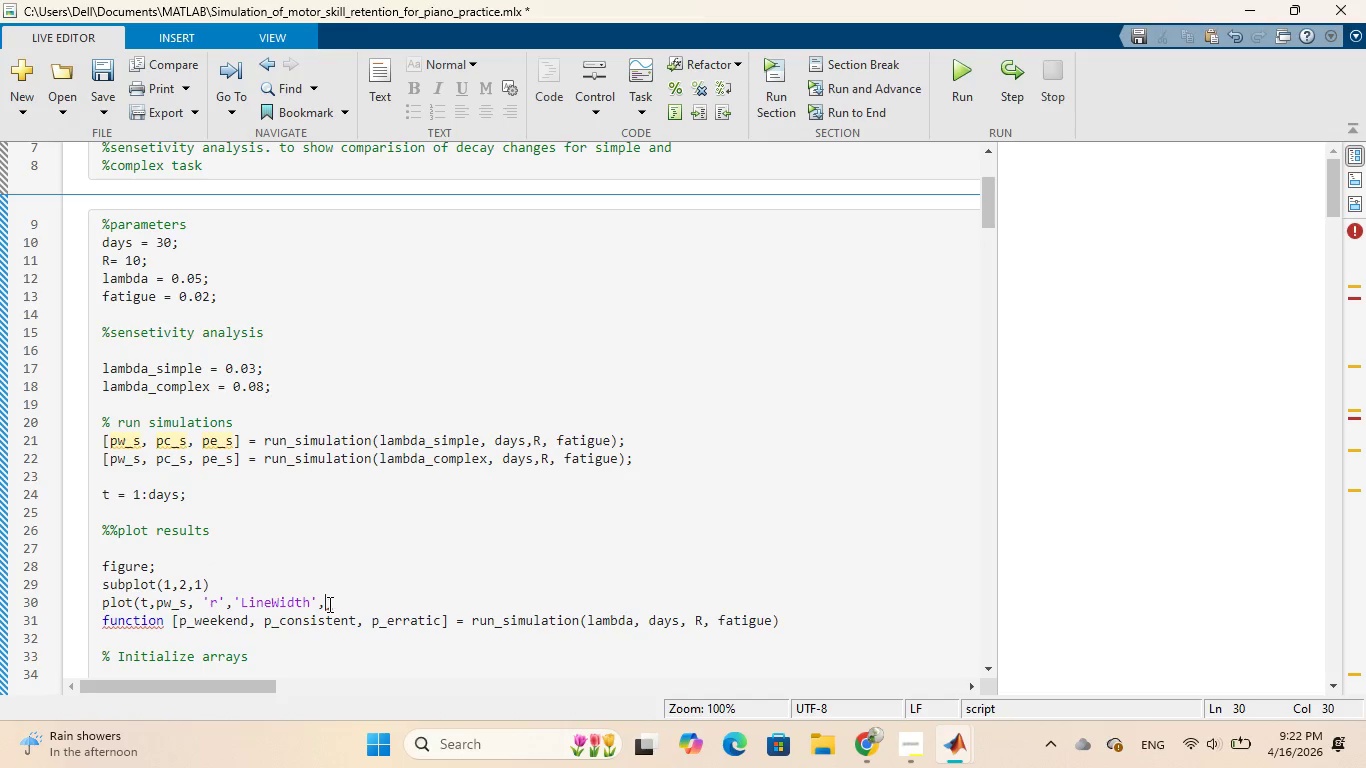 
key(2)
 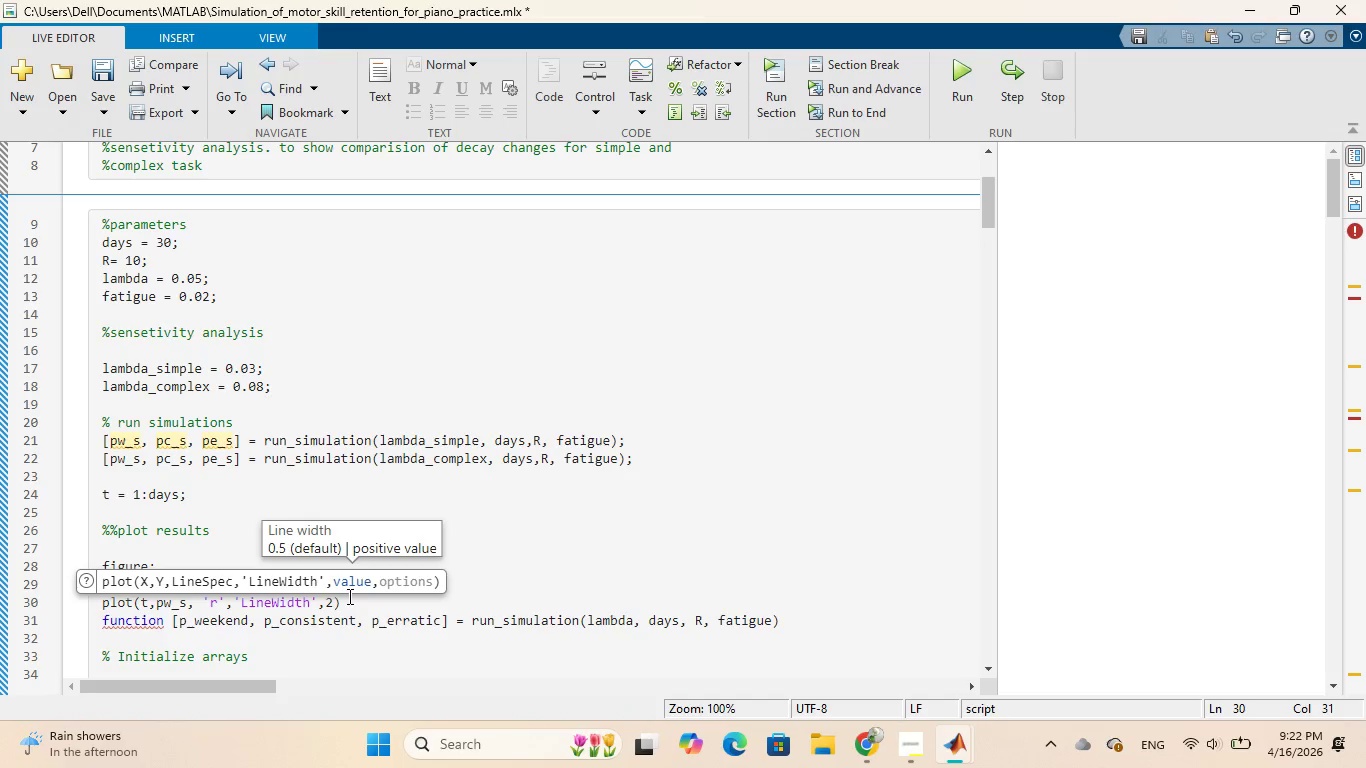 
left_click([348, 596])
 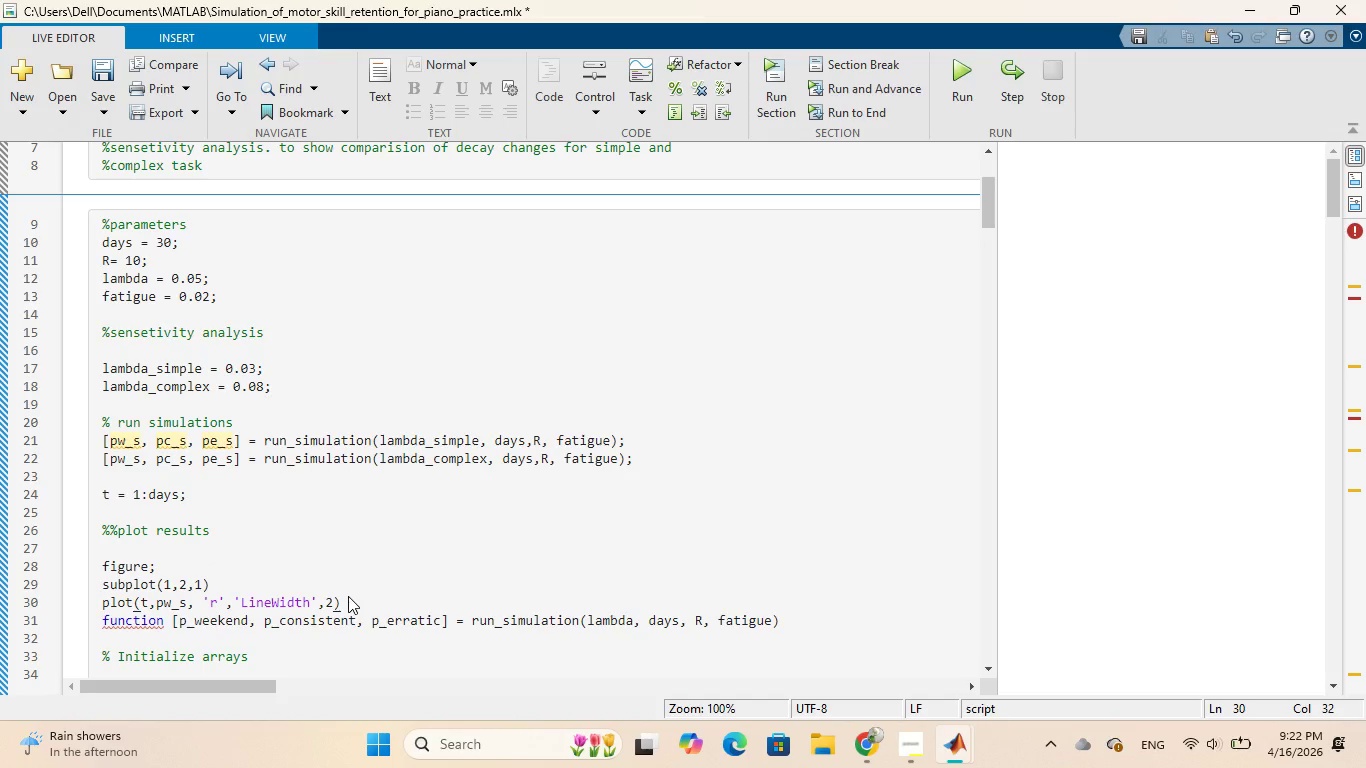 
key(Semicolon)
 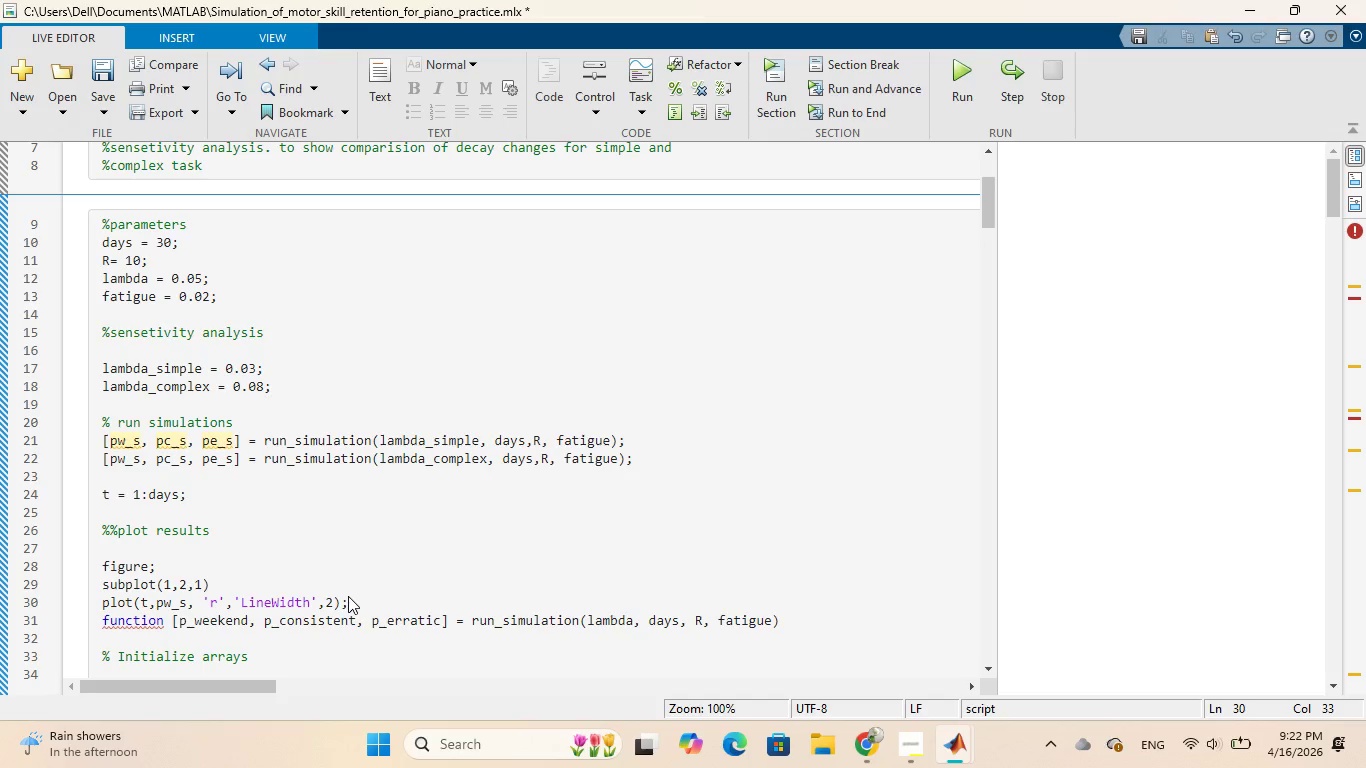 
key(H)
 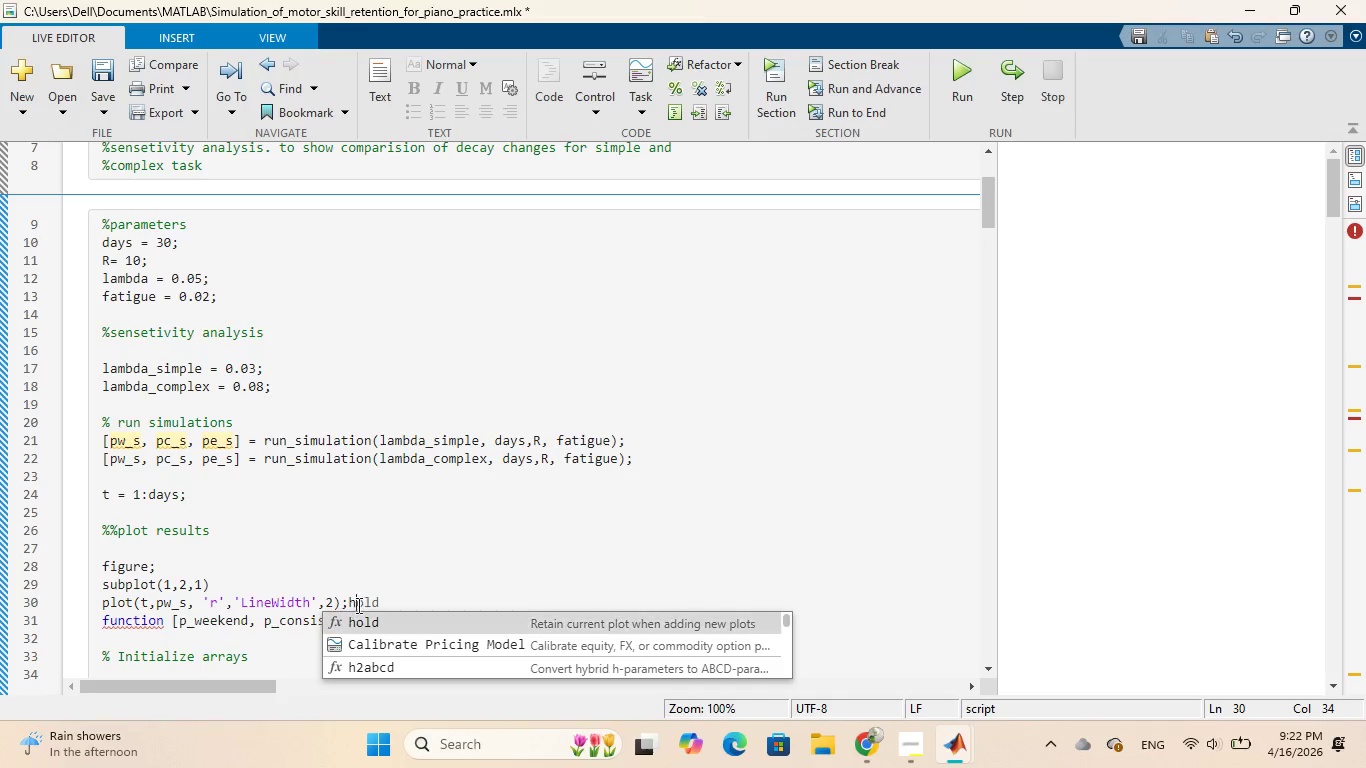 
left_click([376, 621])
 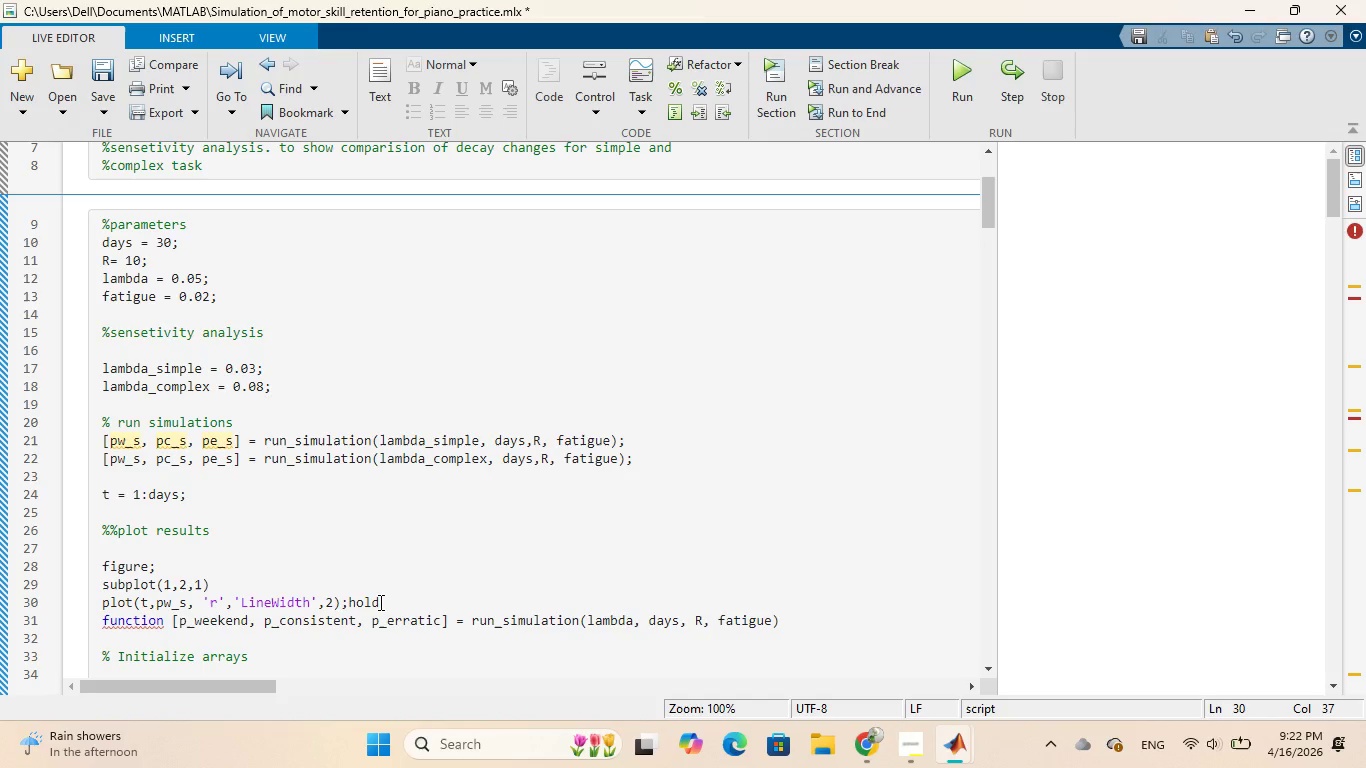 
type( on;)
 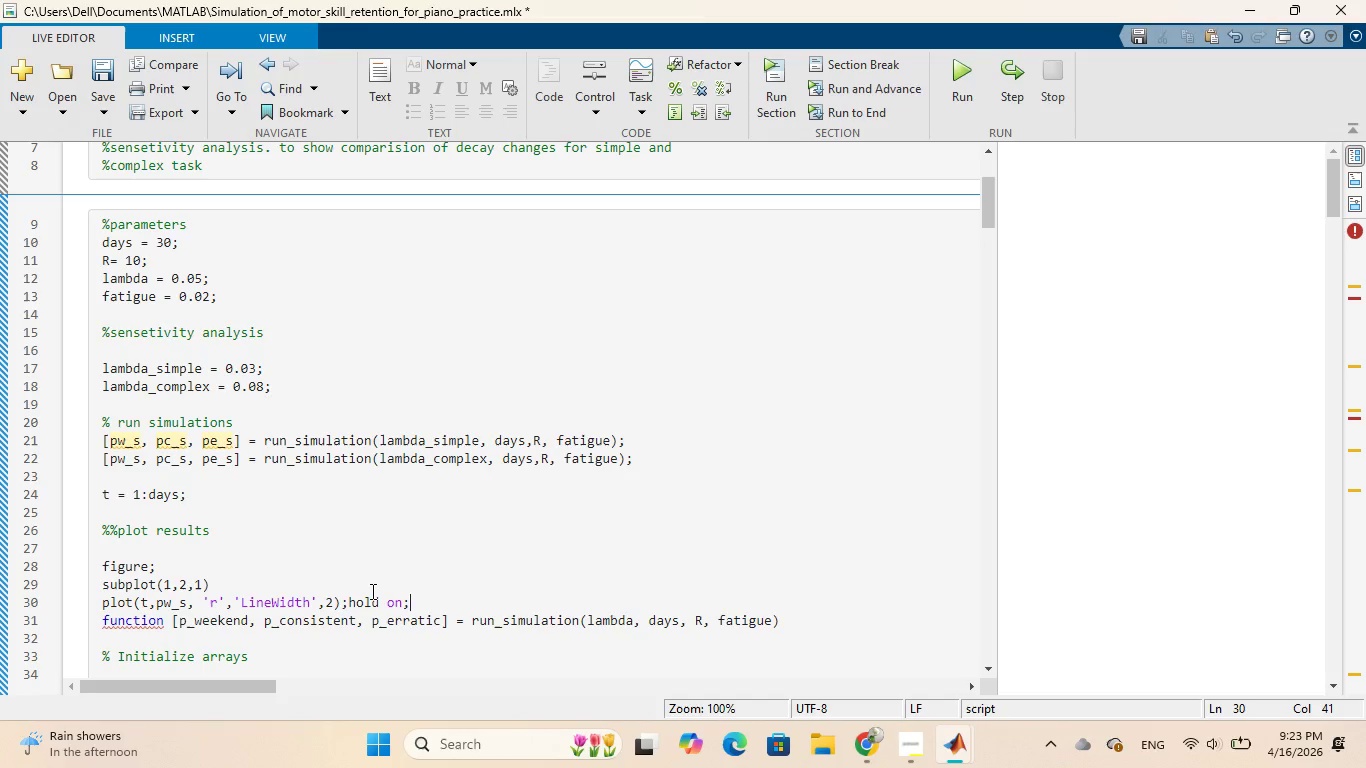 
left_click([348, 603])
 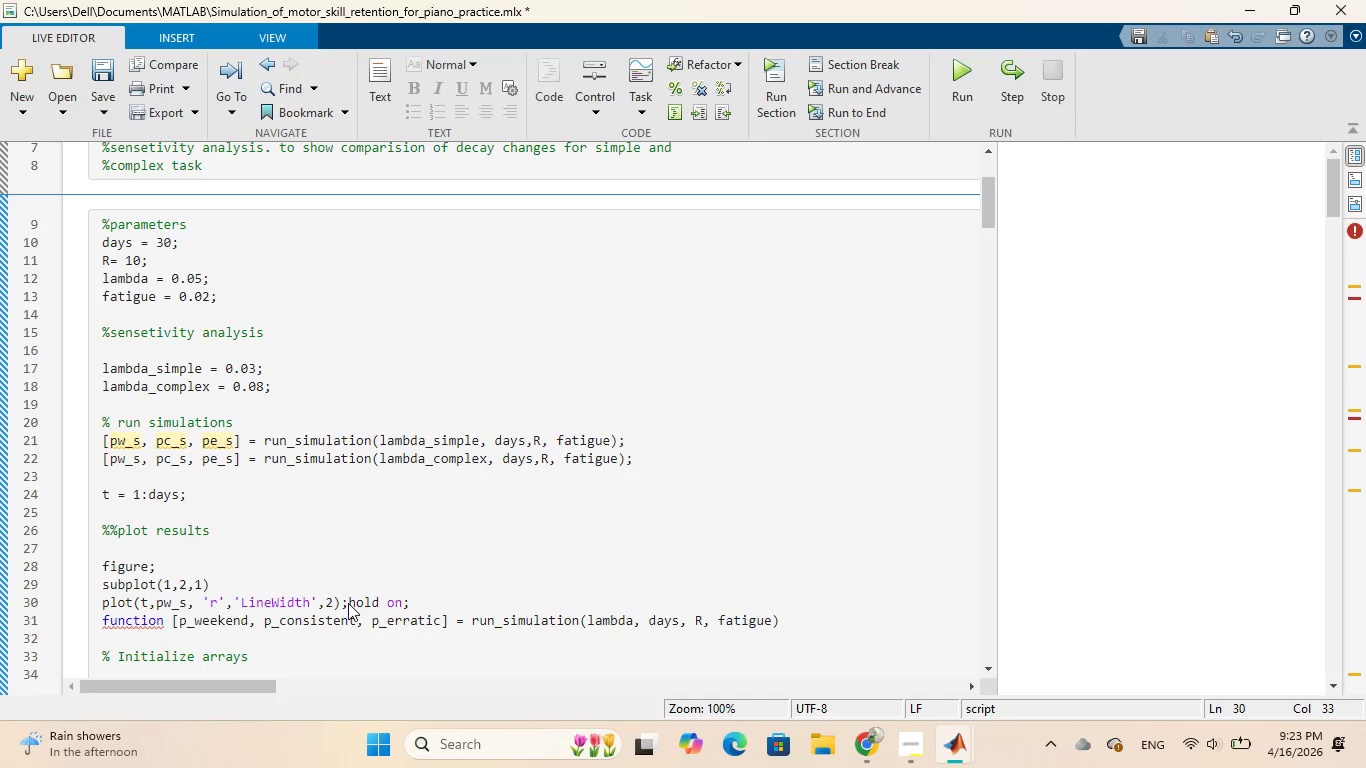 
key(Space)
 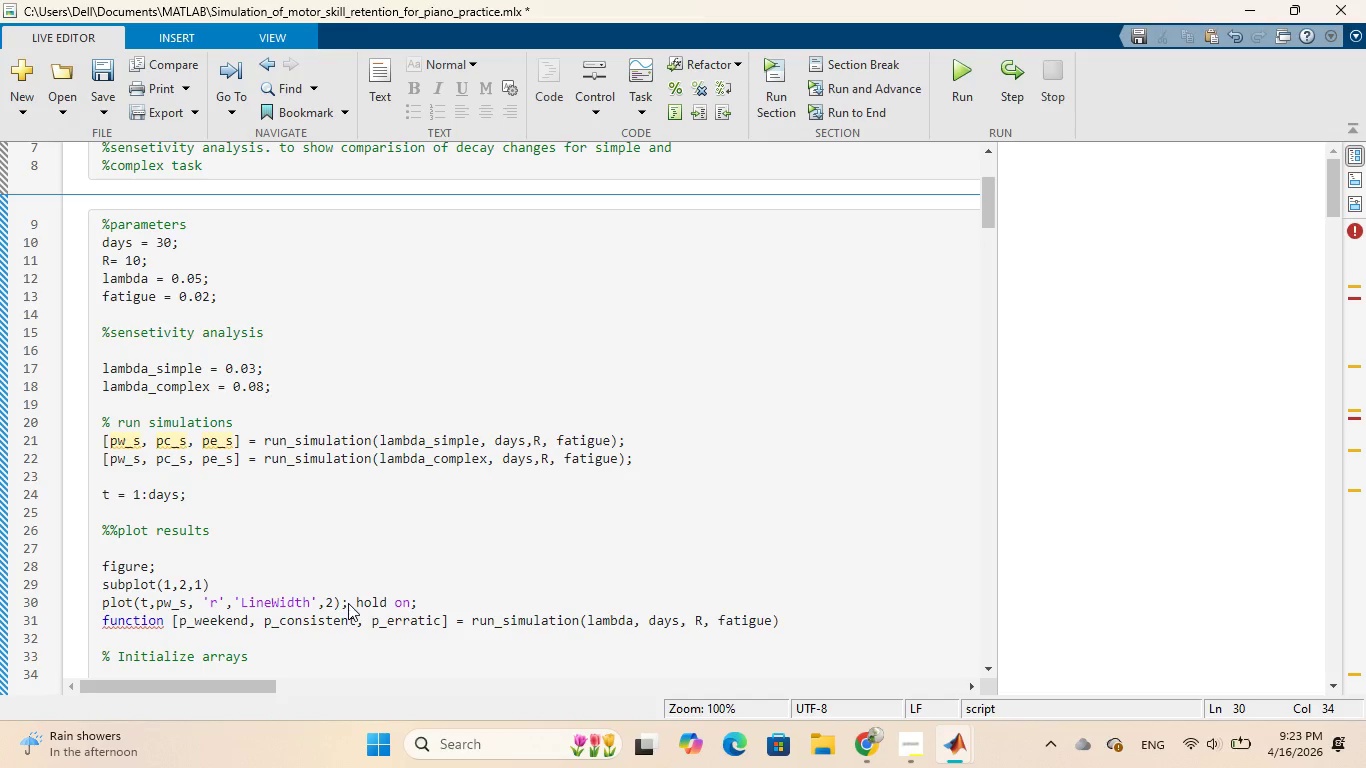 
wait(6.31)
 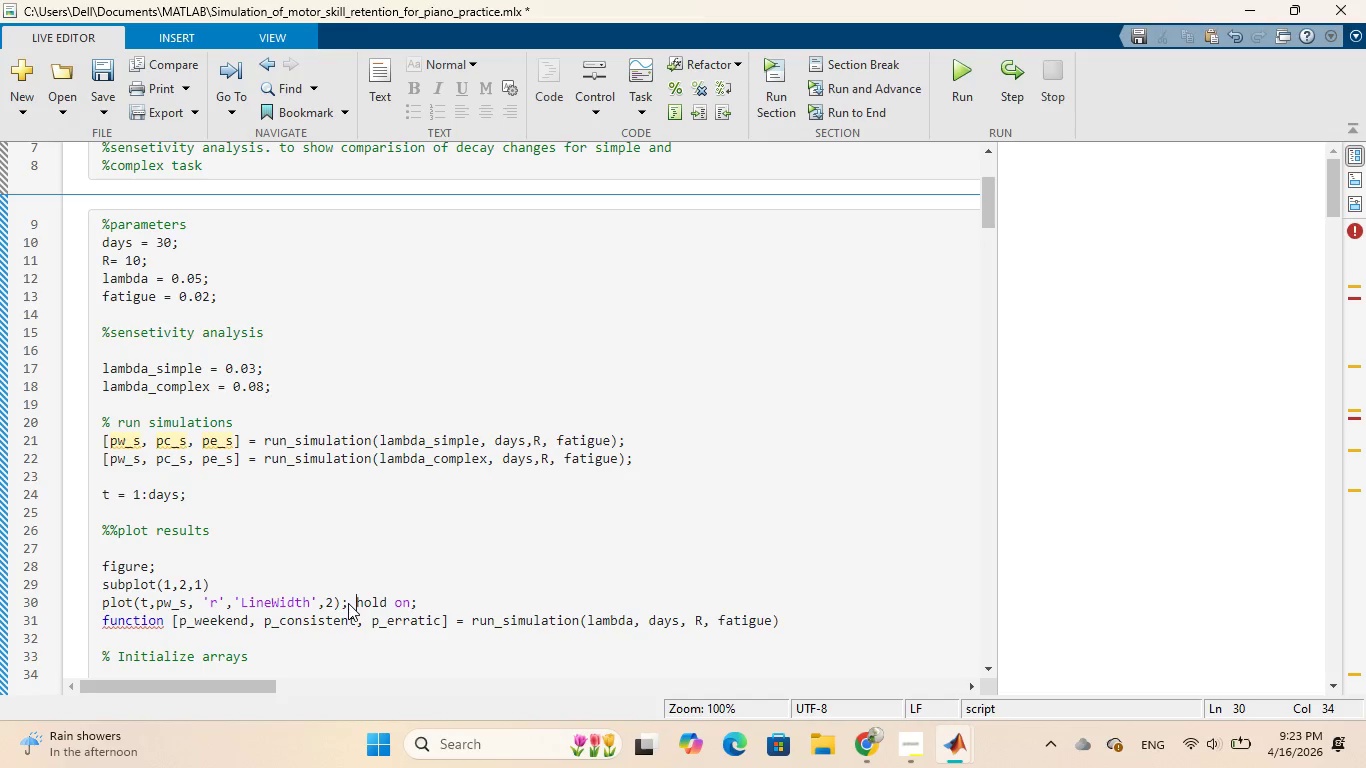 
left_click([434, 600])
 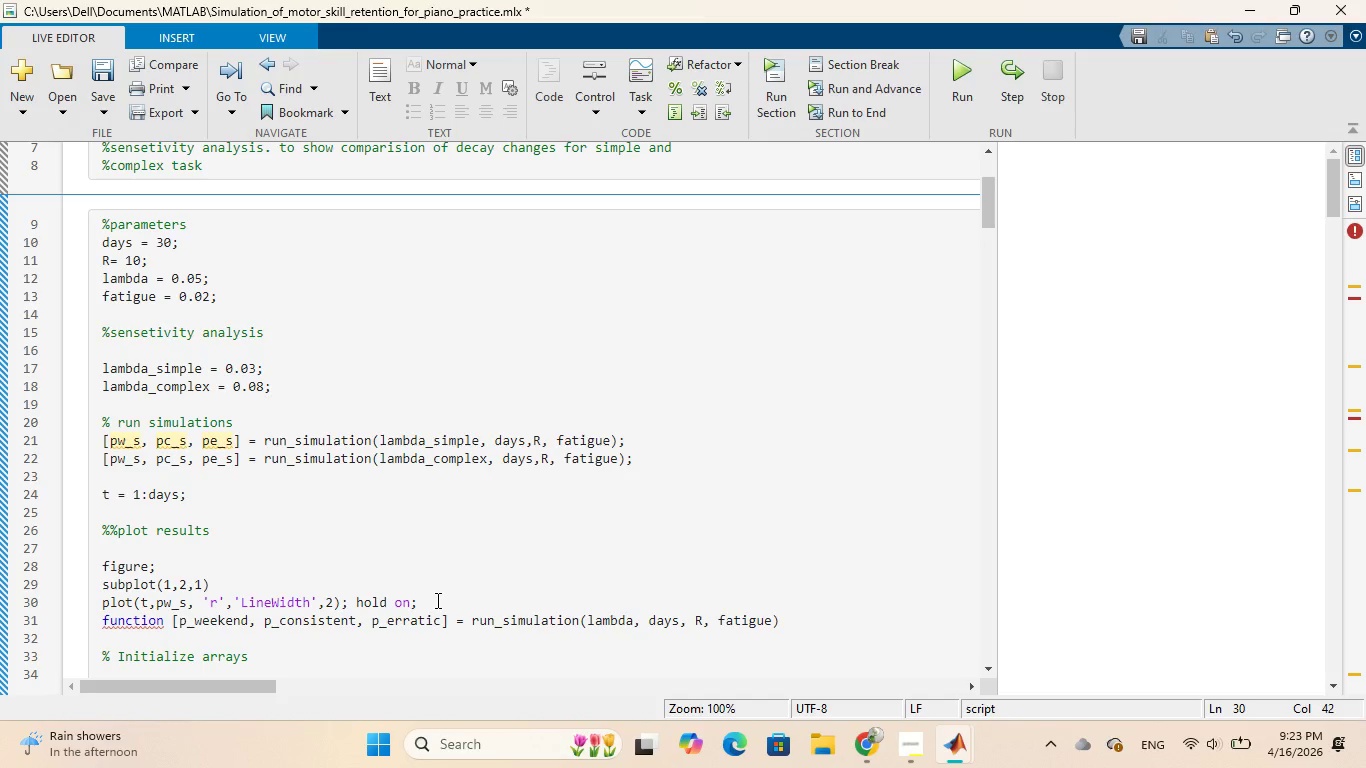 
key(Enter)
 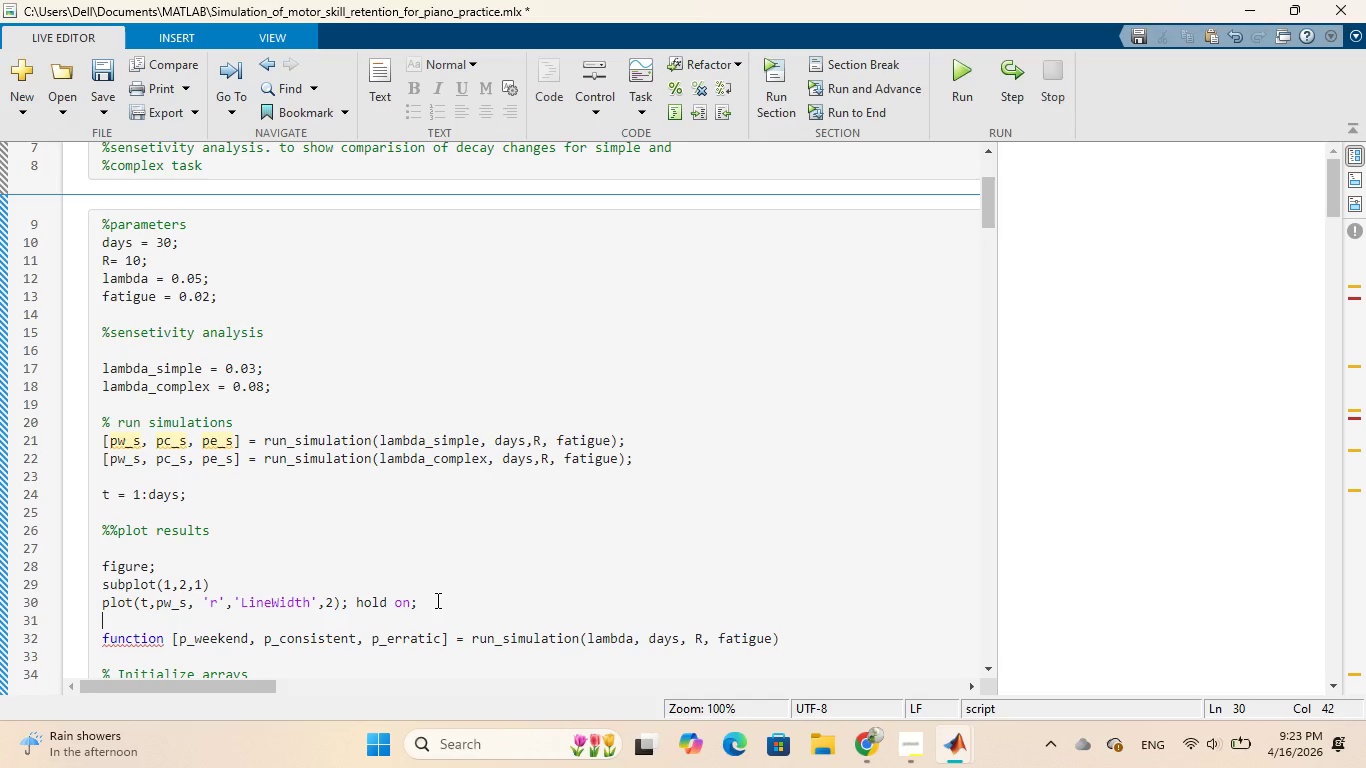 
key(Enter)
 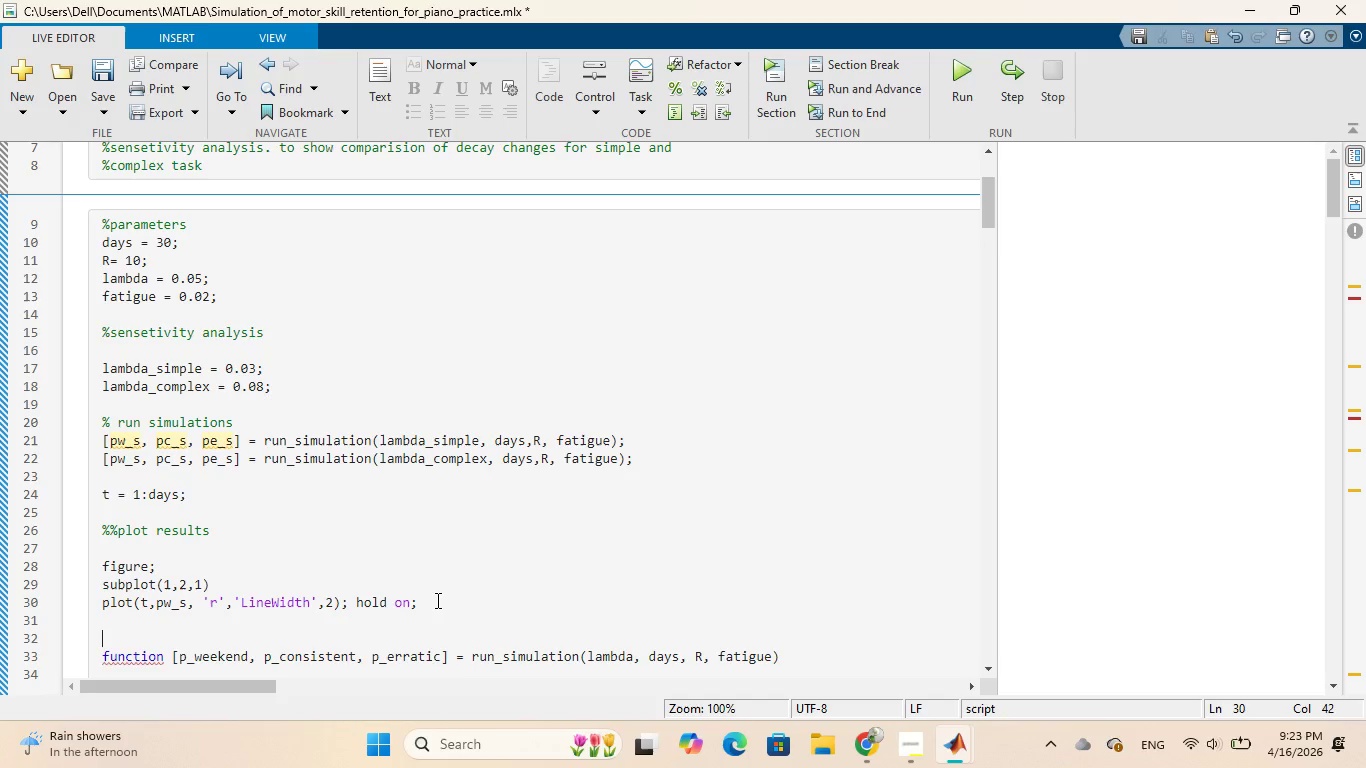 
key(Enter)
 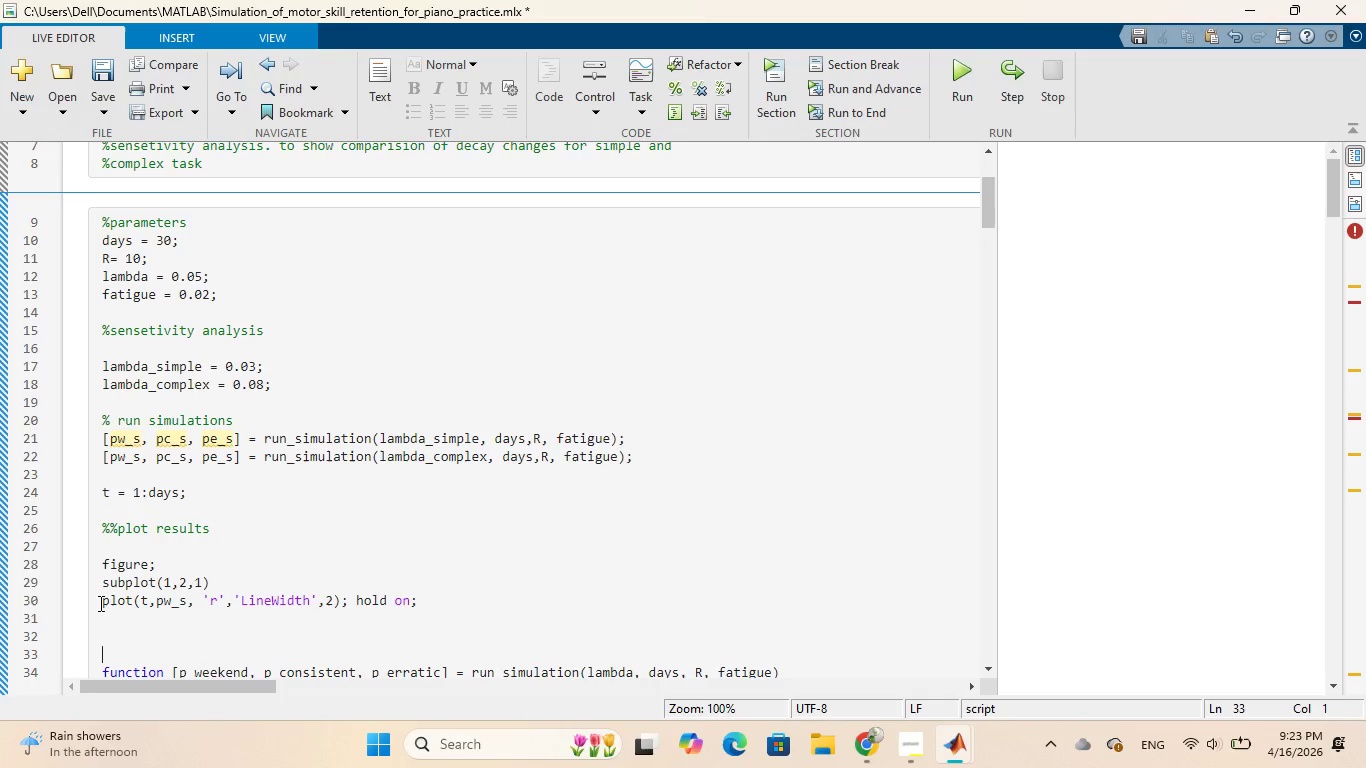 
left_click_drag(start_coordinate=[101, 602], to_coordinate=[348, 598])
 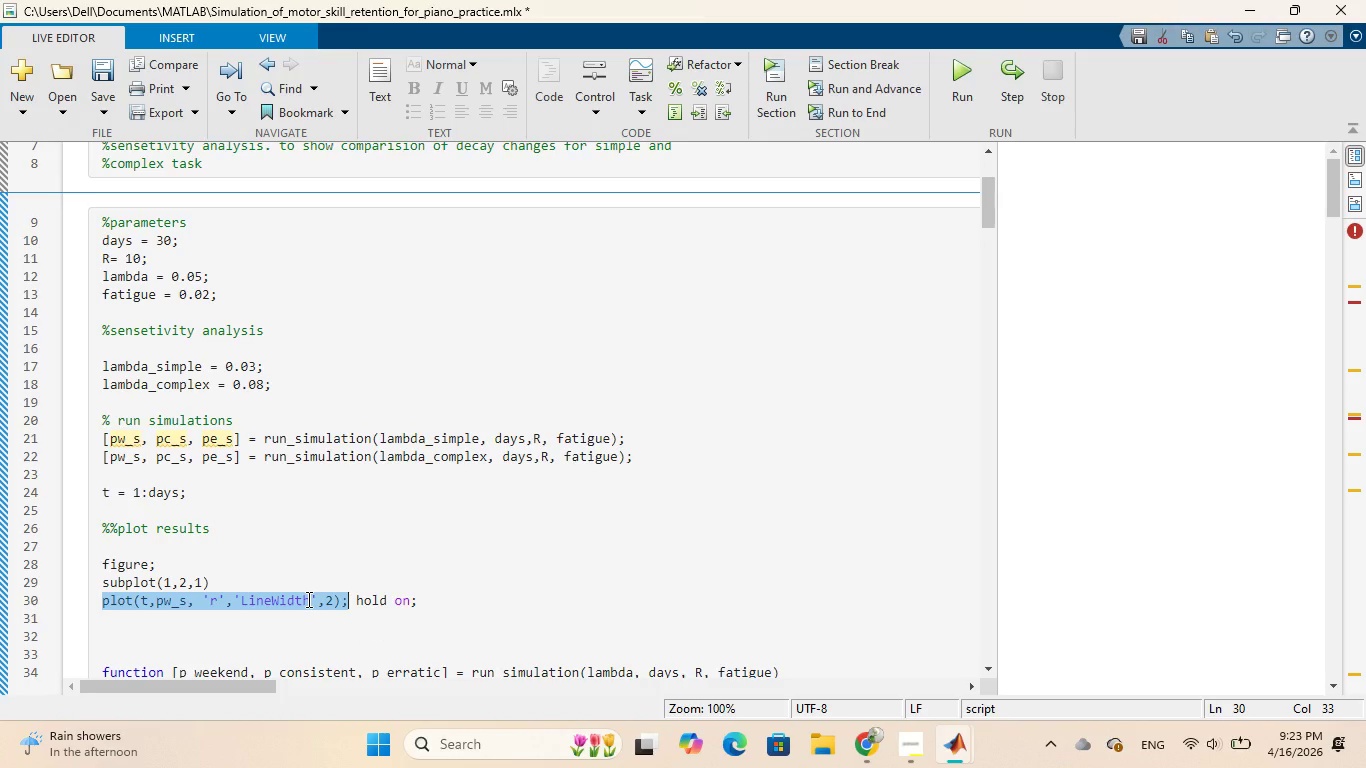 
right_click([307, 599])
 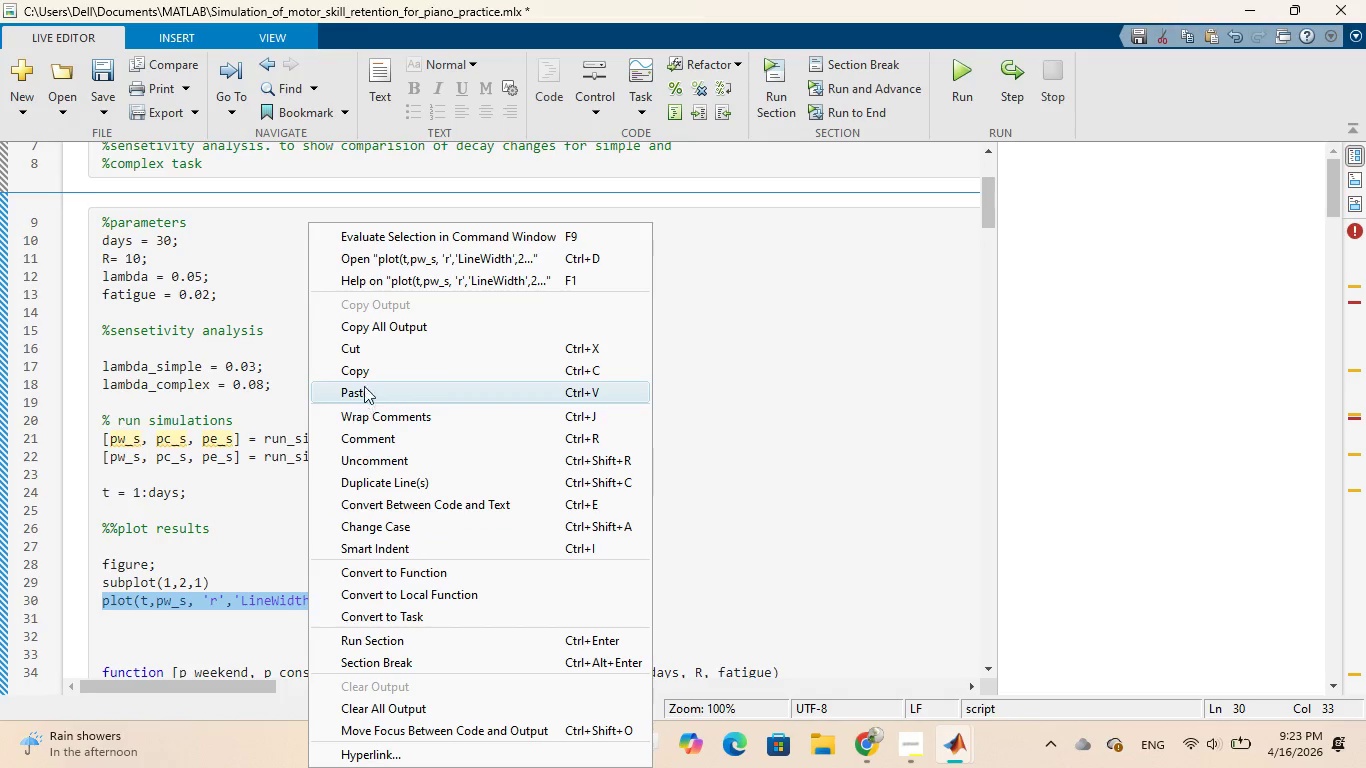 
left_click([368, 367])
 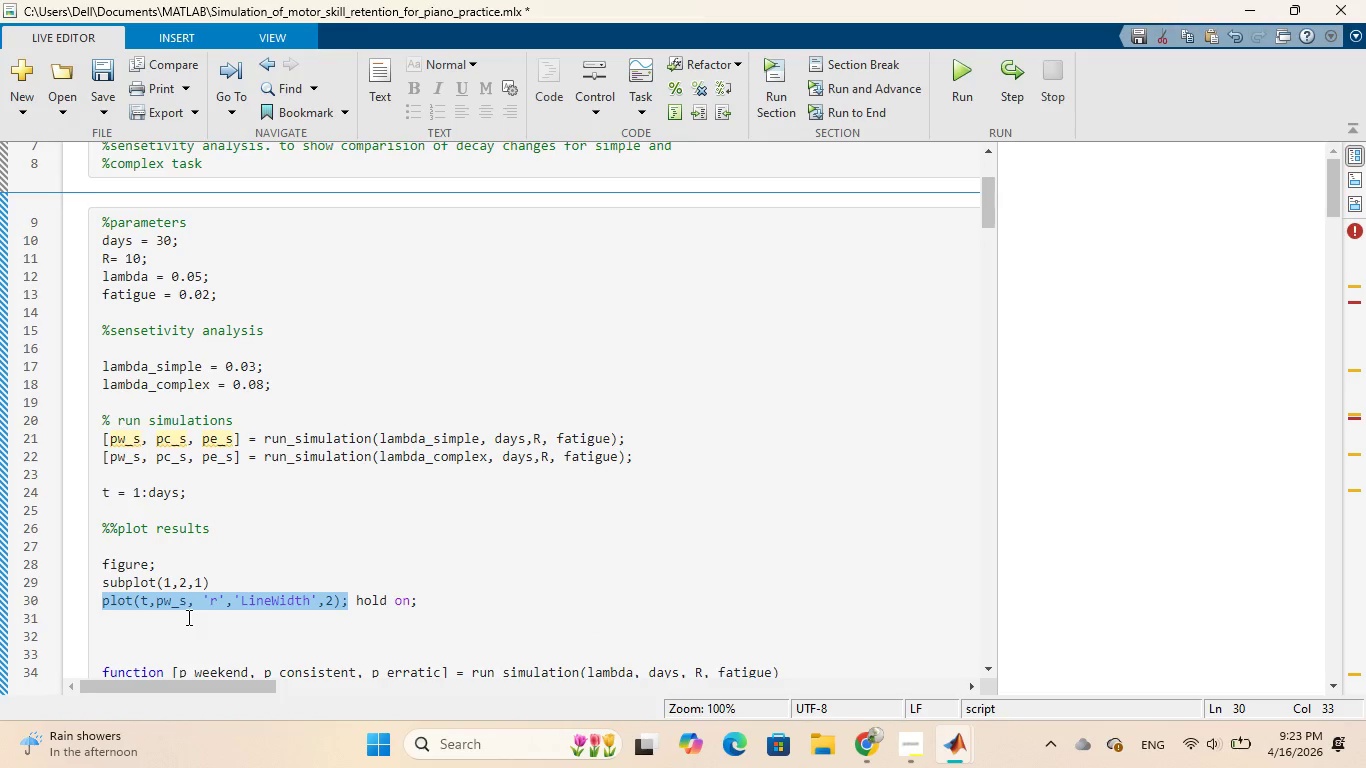 
left_click([187, 617])
 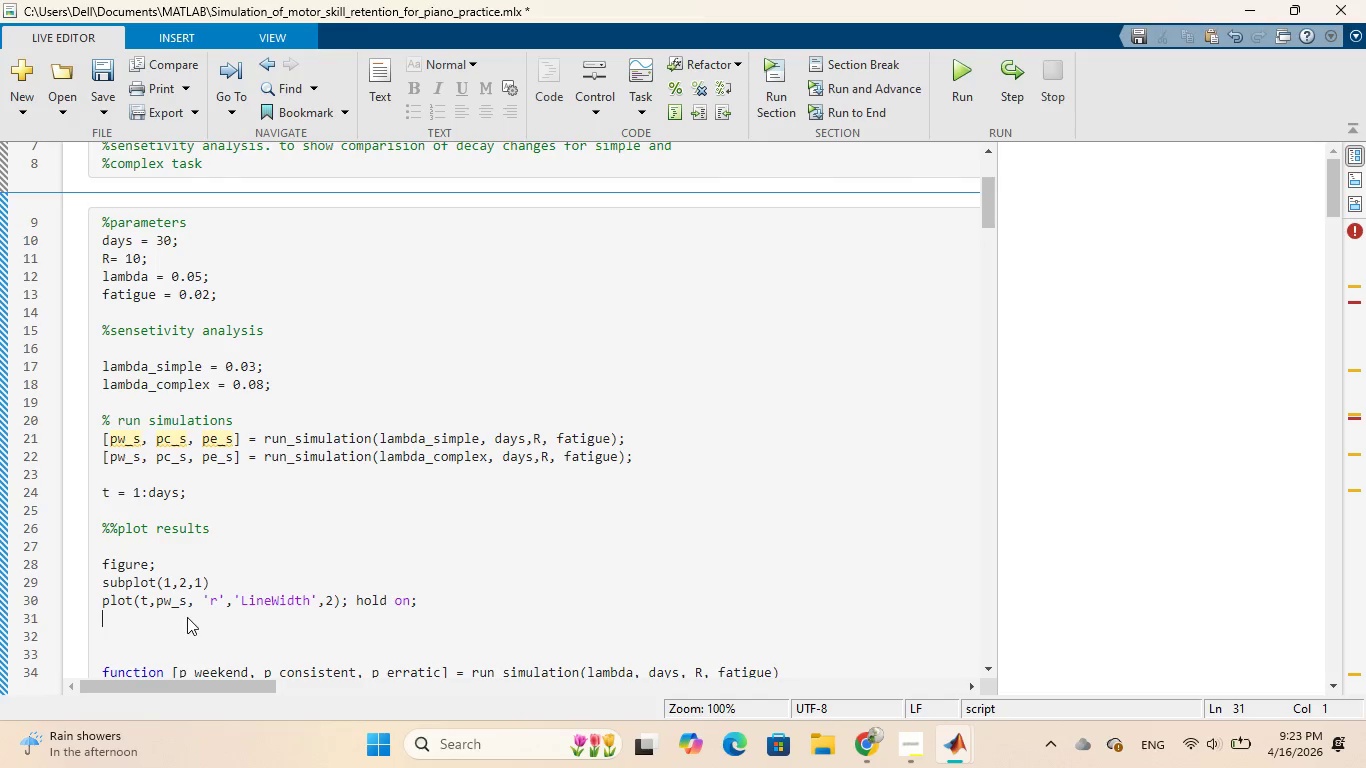 
key(Control+V)
 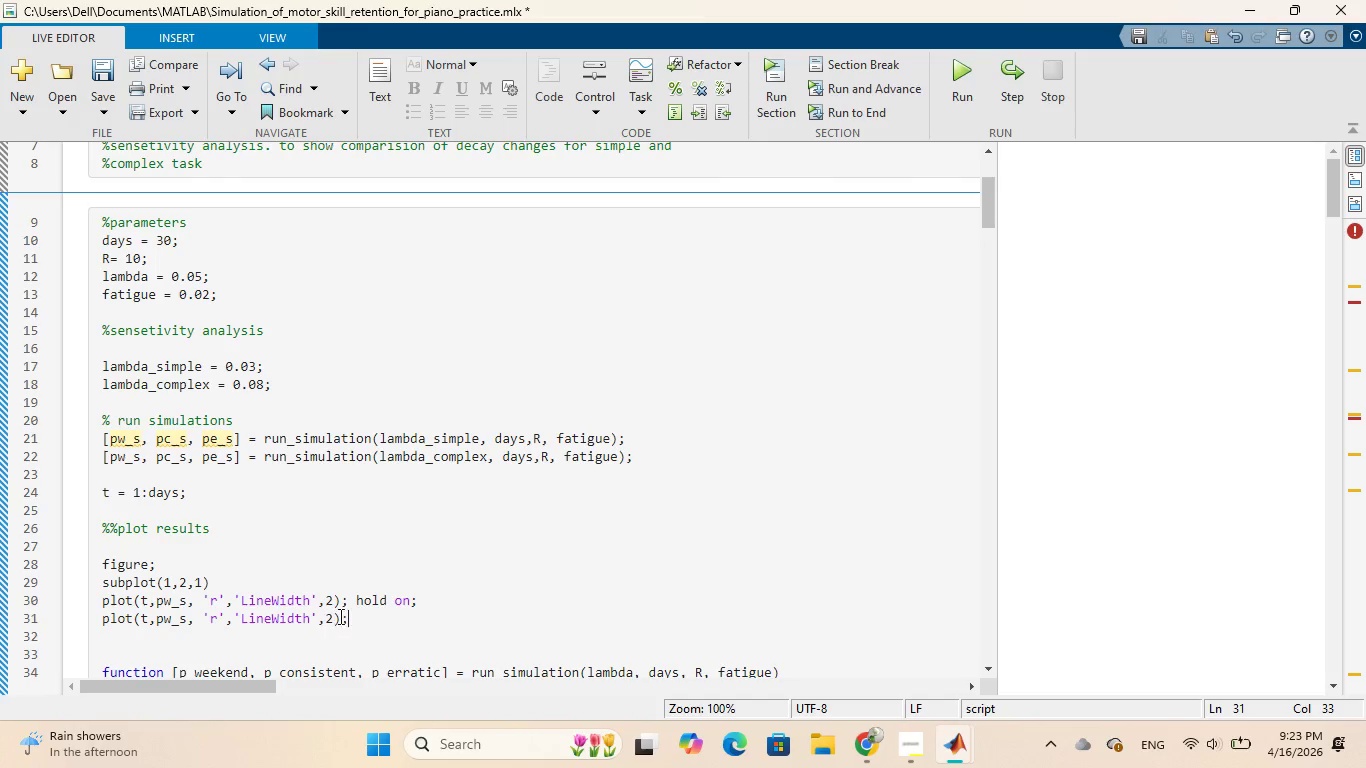 
left_click([357, 616])
 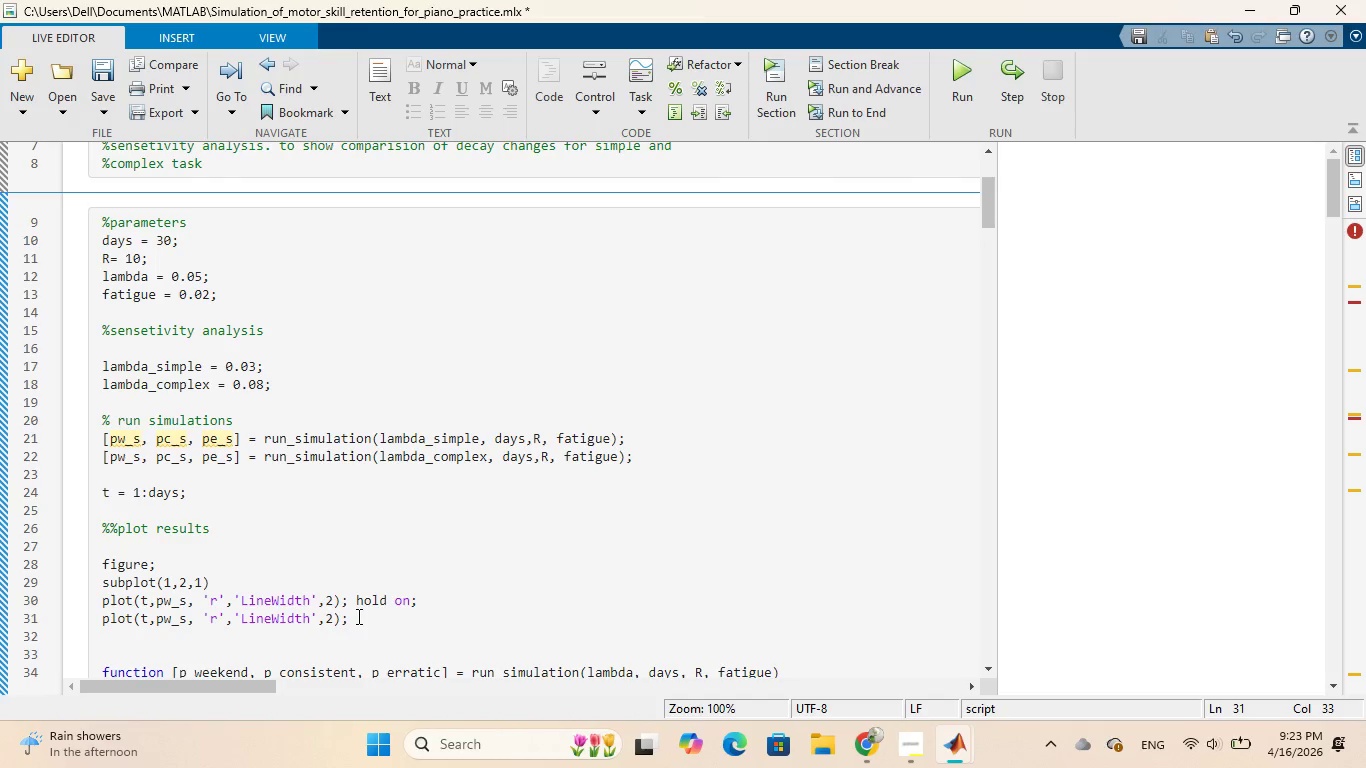 
key(Enter)
 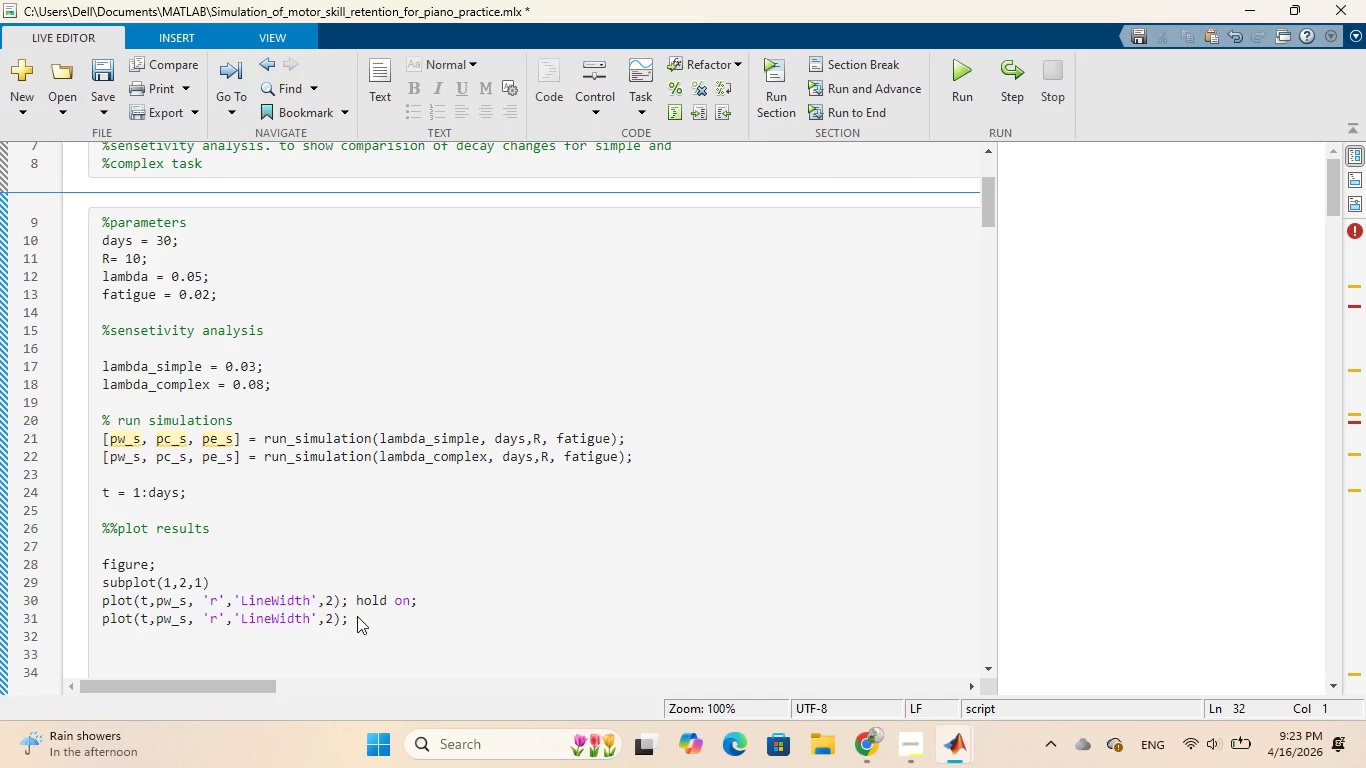 
key(Control+V)
 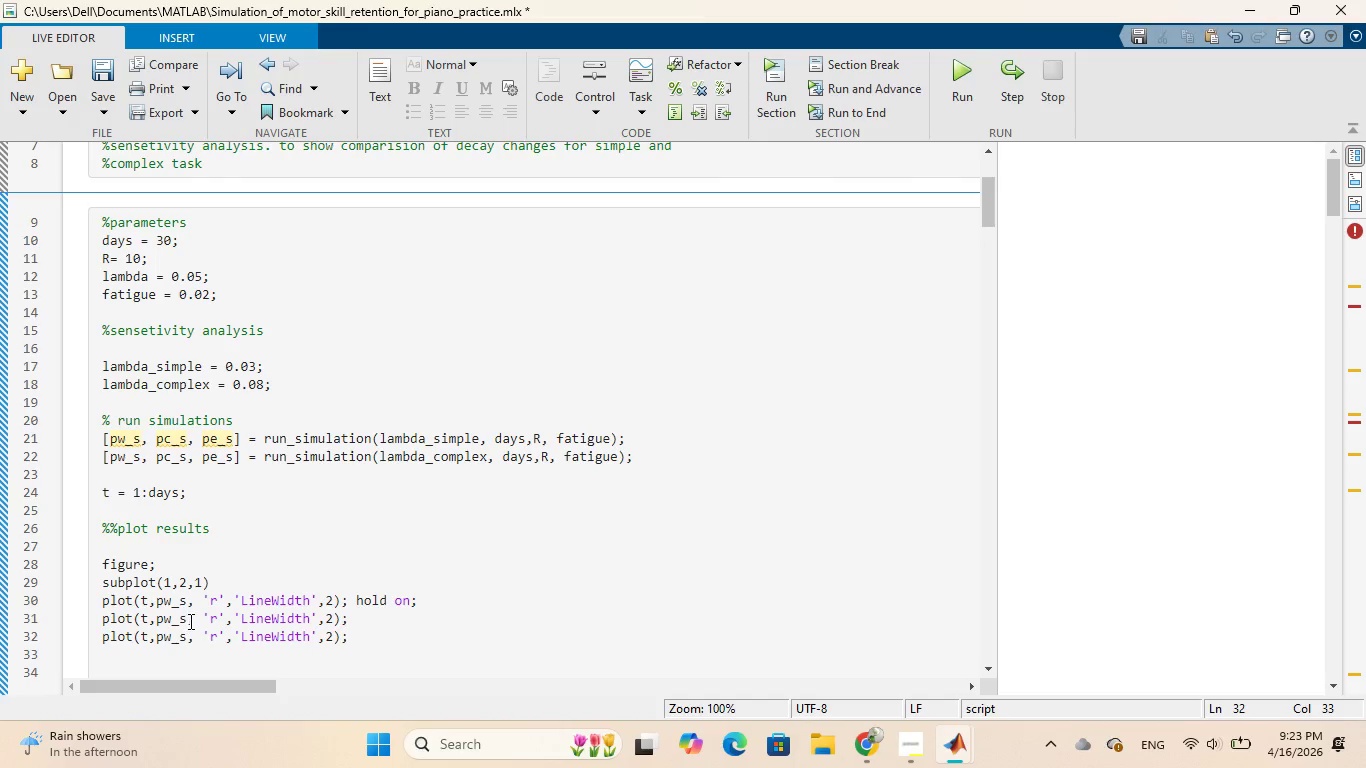 
left_click([185, 620])
 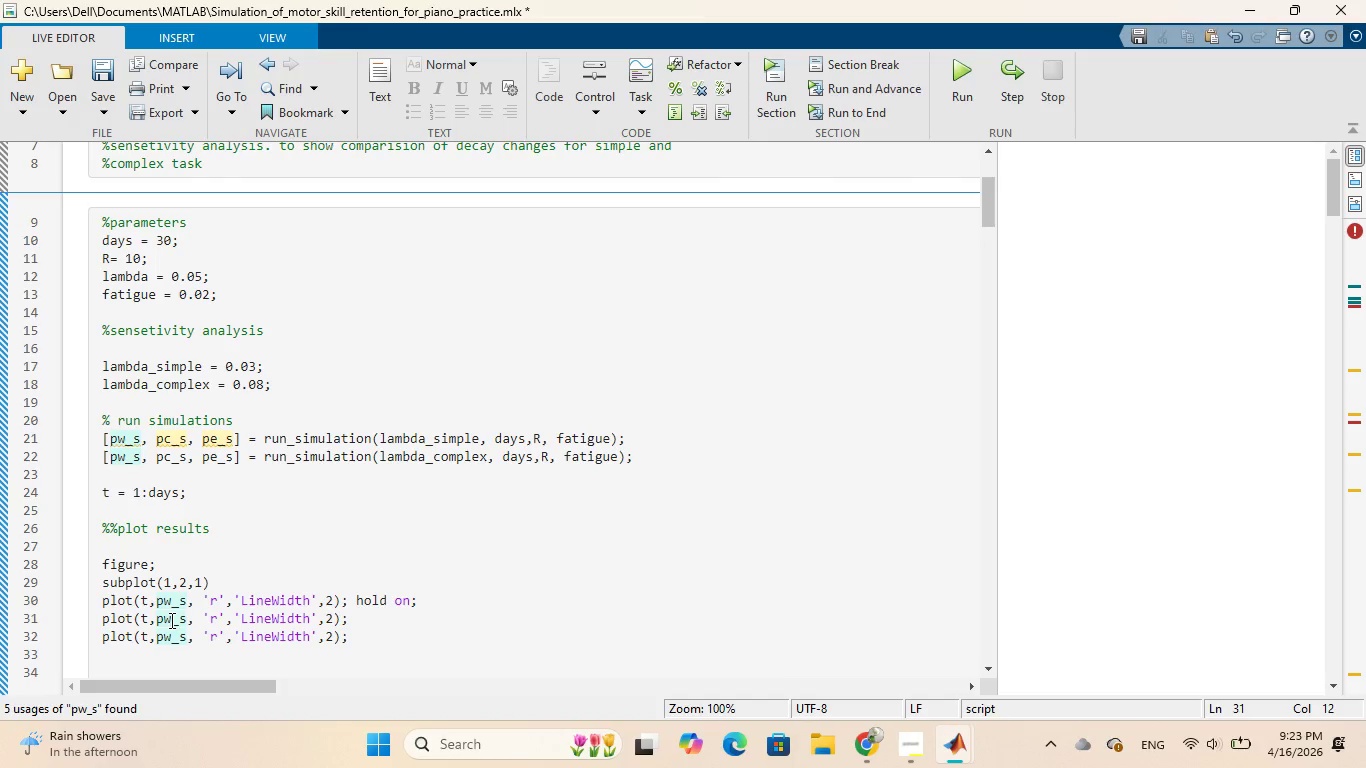 
left_click([170, 620])
 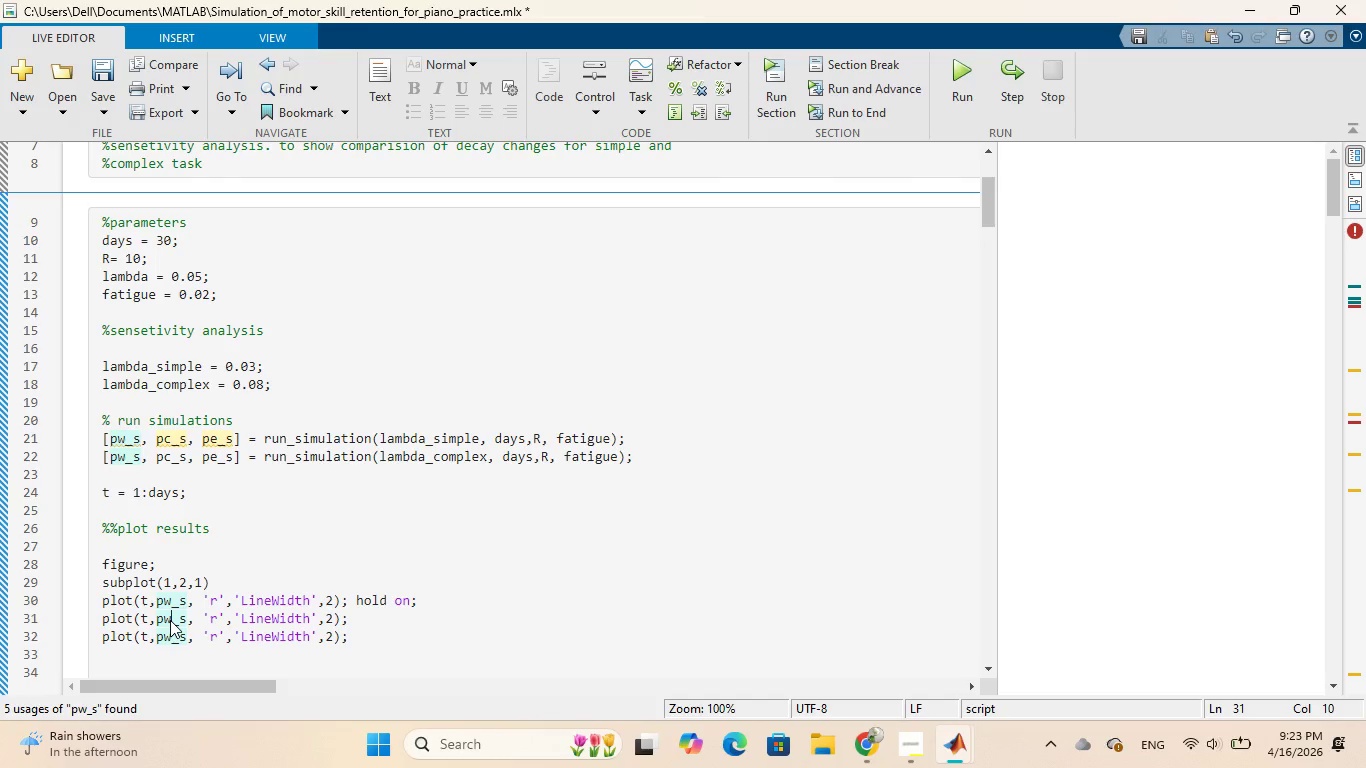 
key(Backspace)
 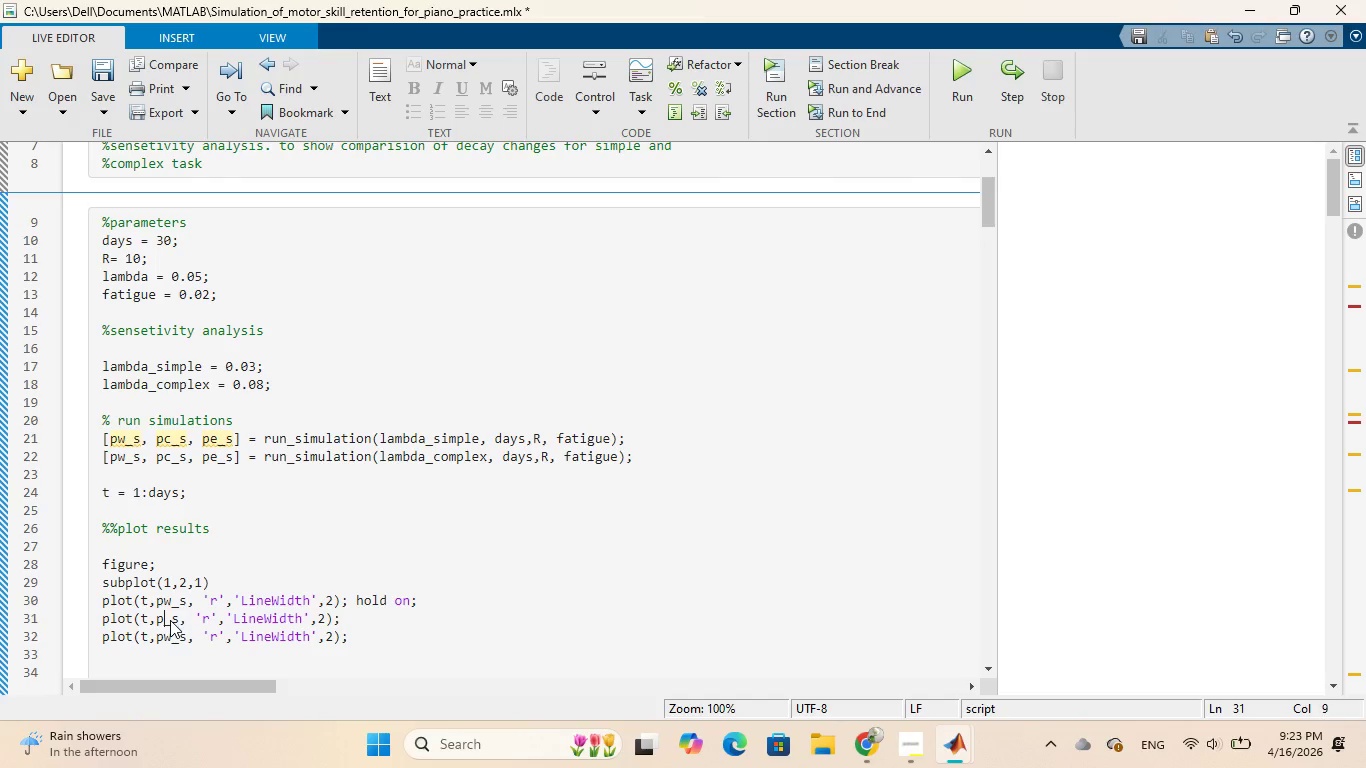 
key(C)
 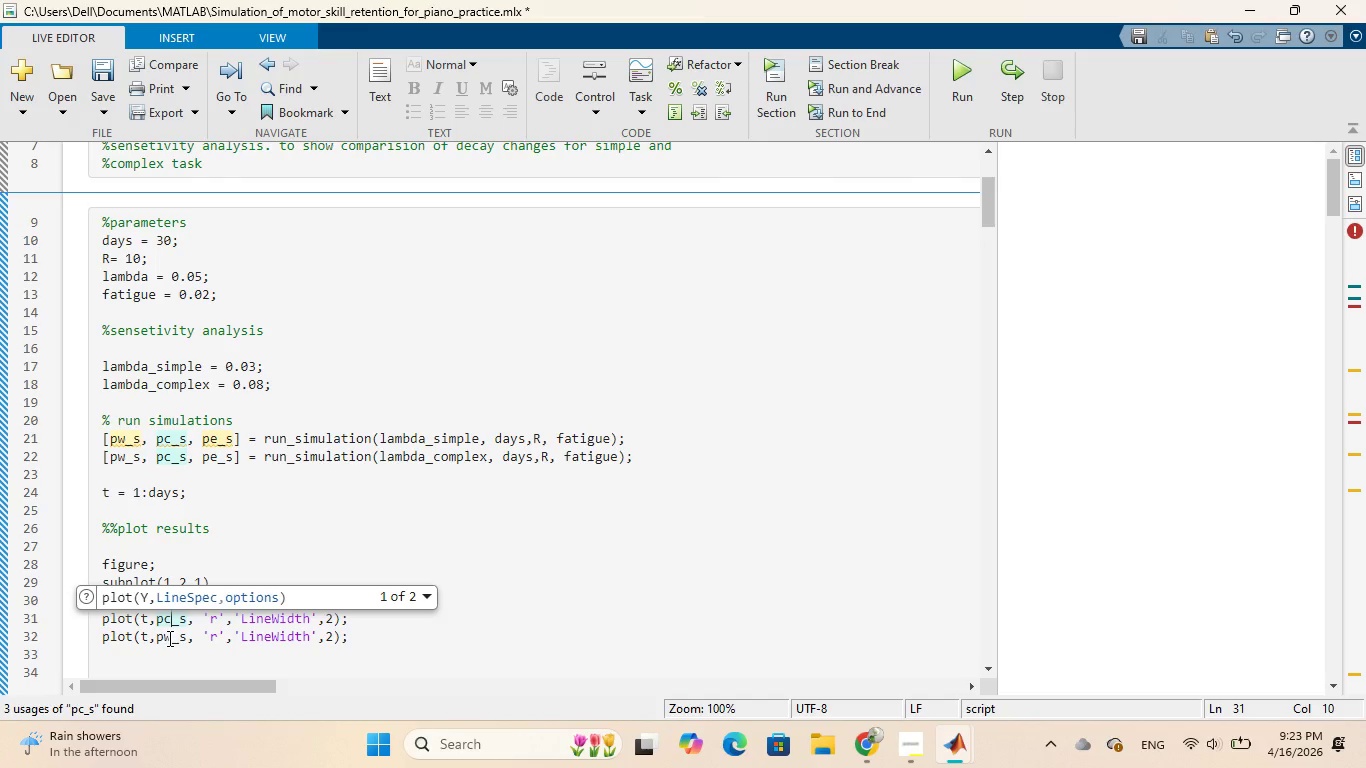 
left_click([168, 639])
 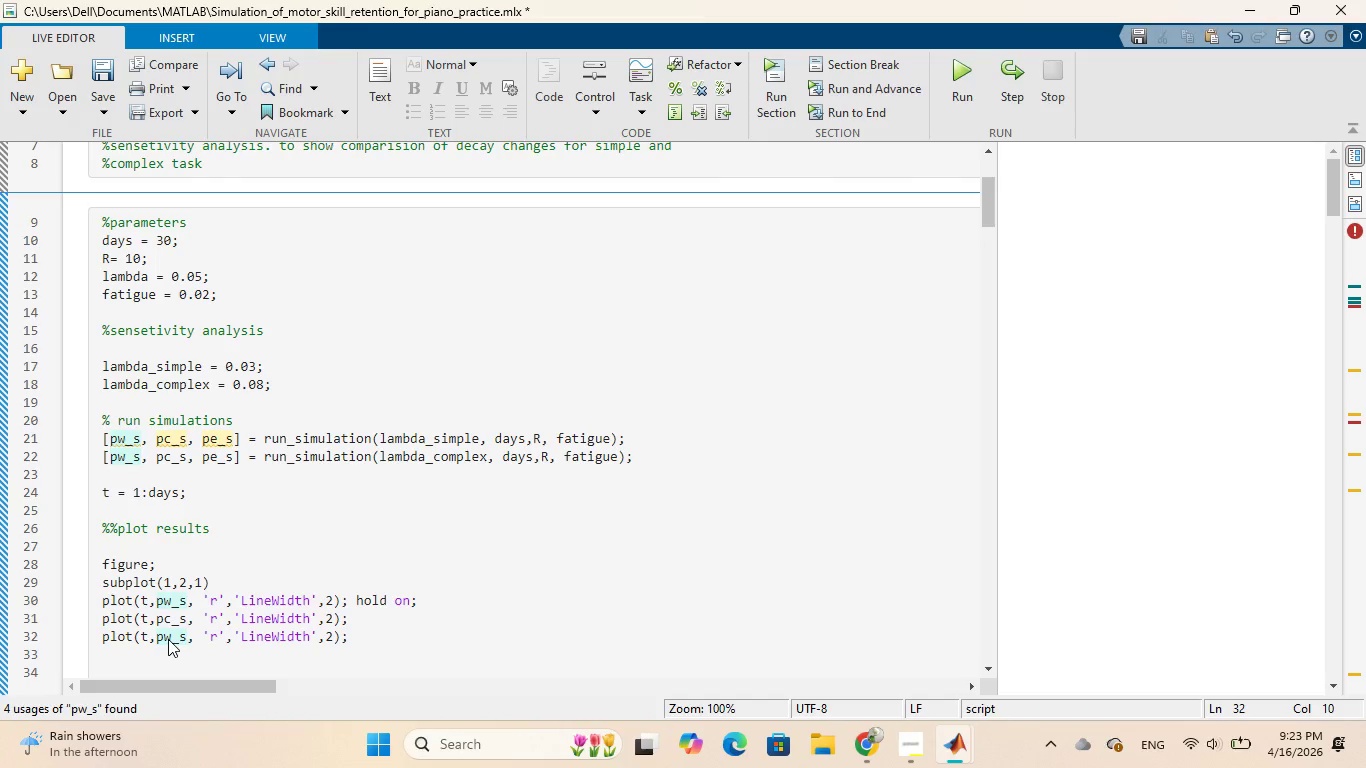 
key(Backspace)
 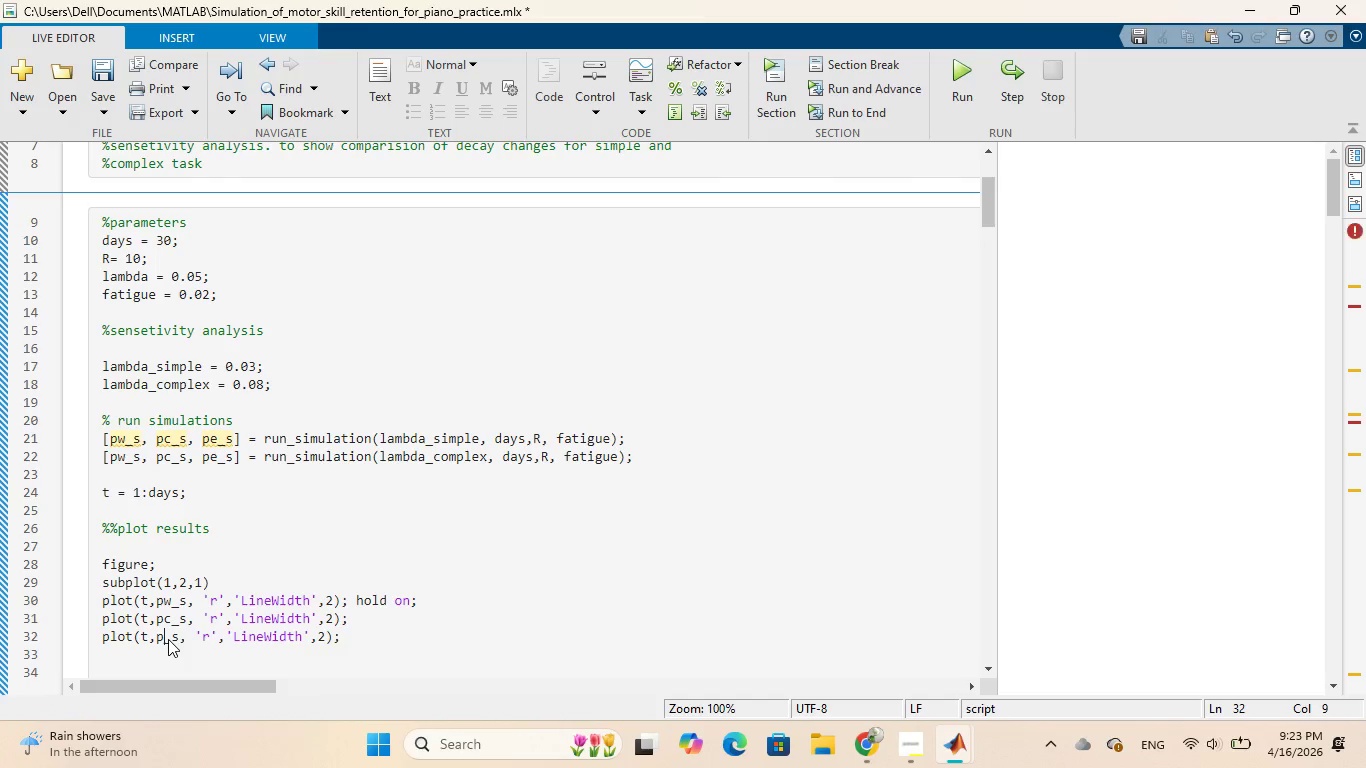 
key(E)
 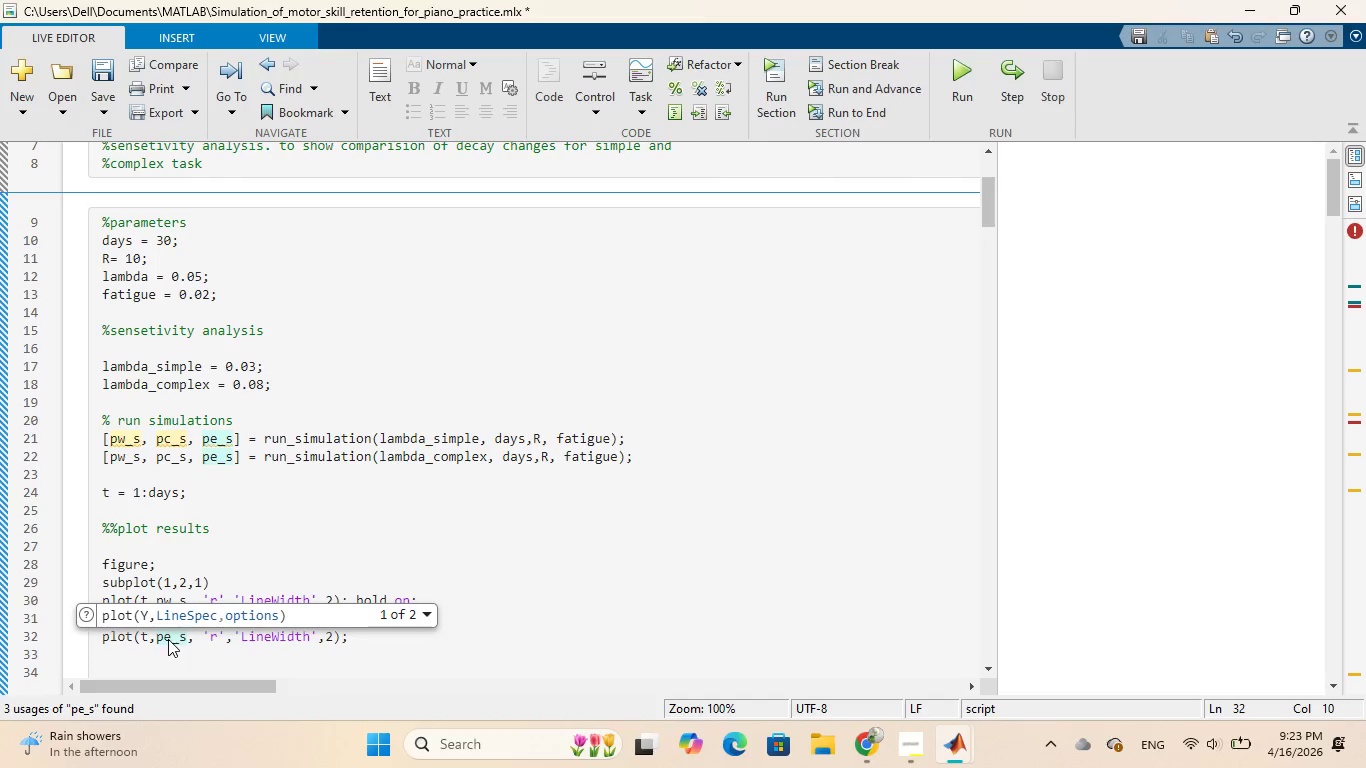 
left_click([231, 655])
 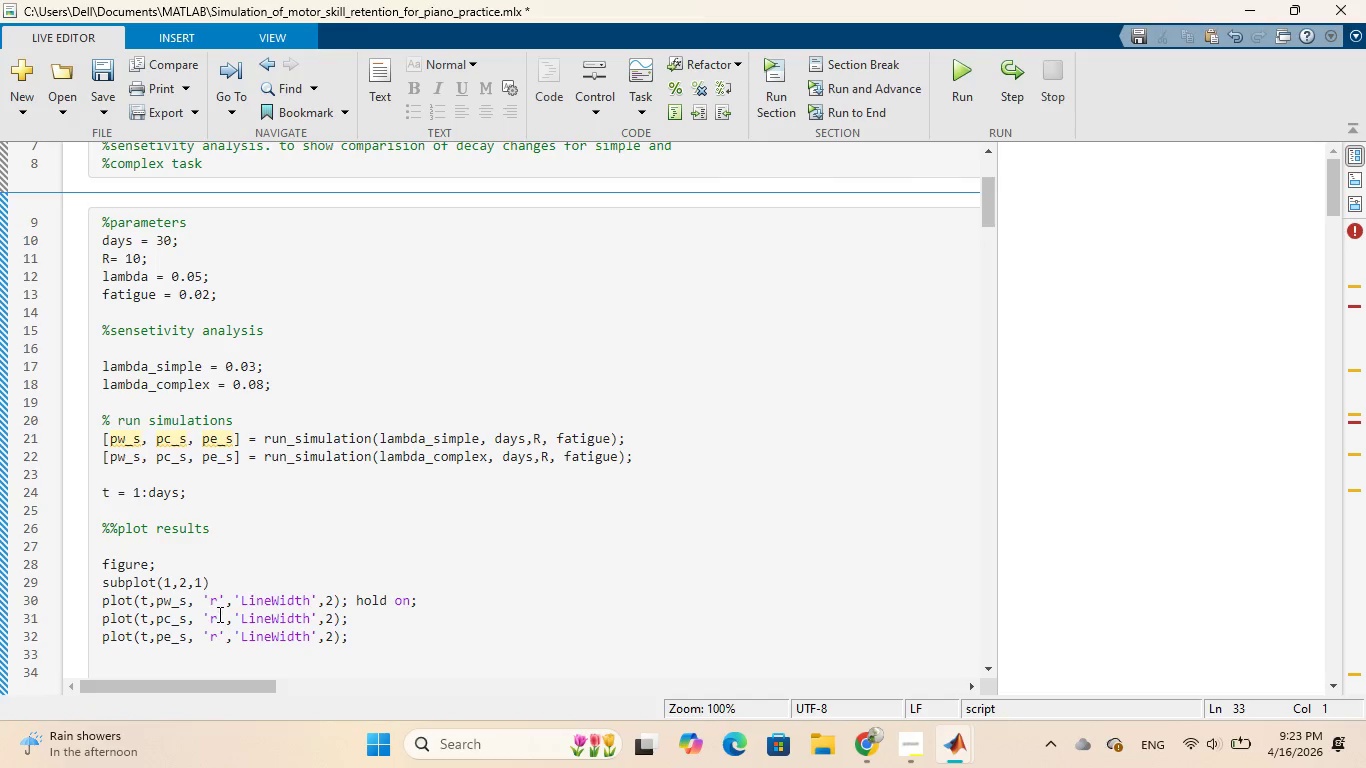 
left_click([218, 614])
 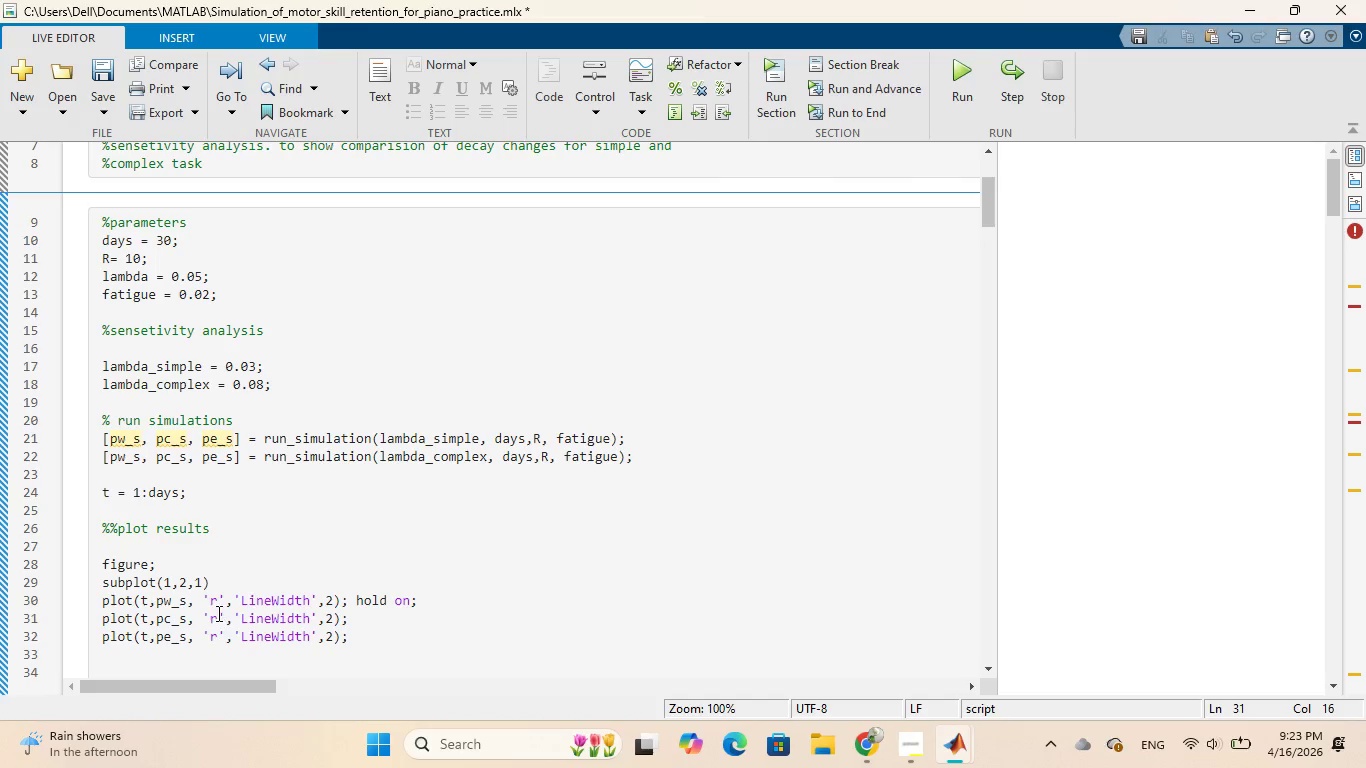 
key(Backspace)
 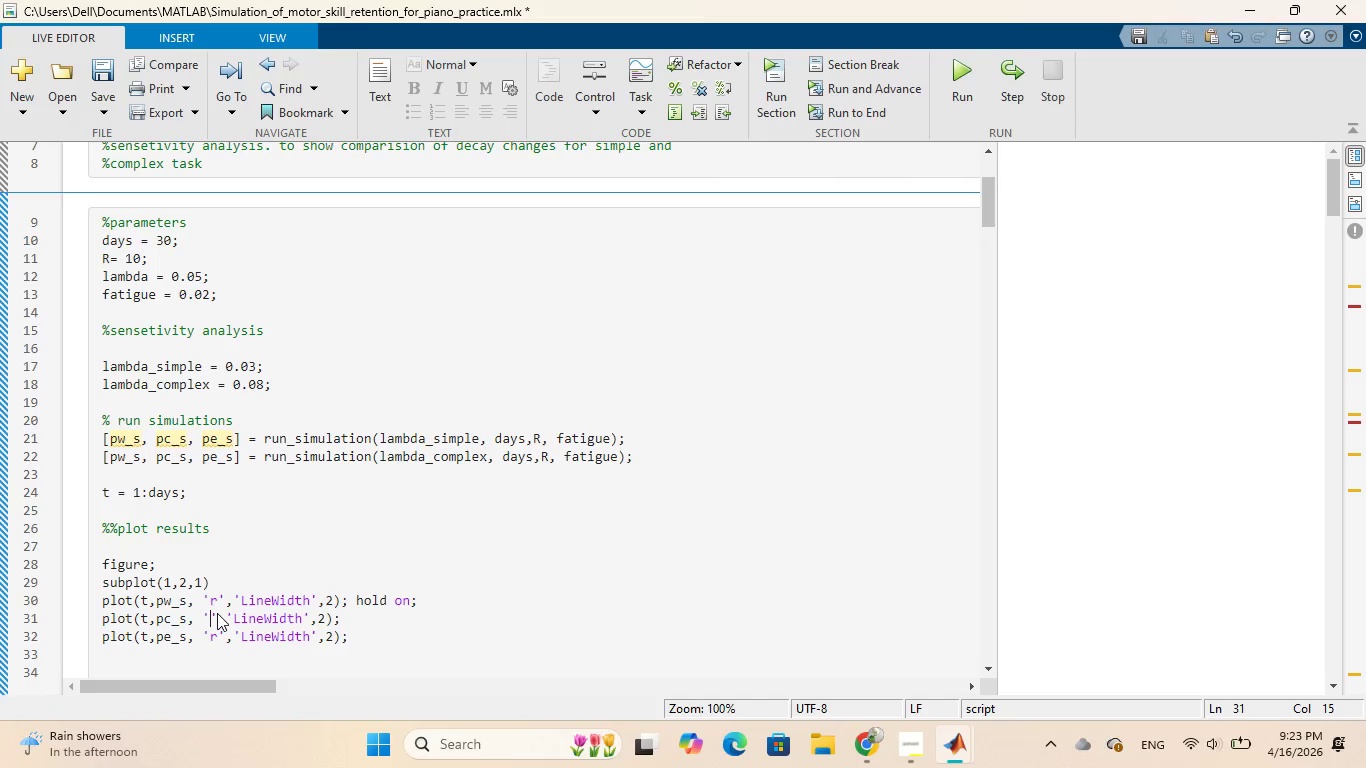 
key(G)
 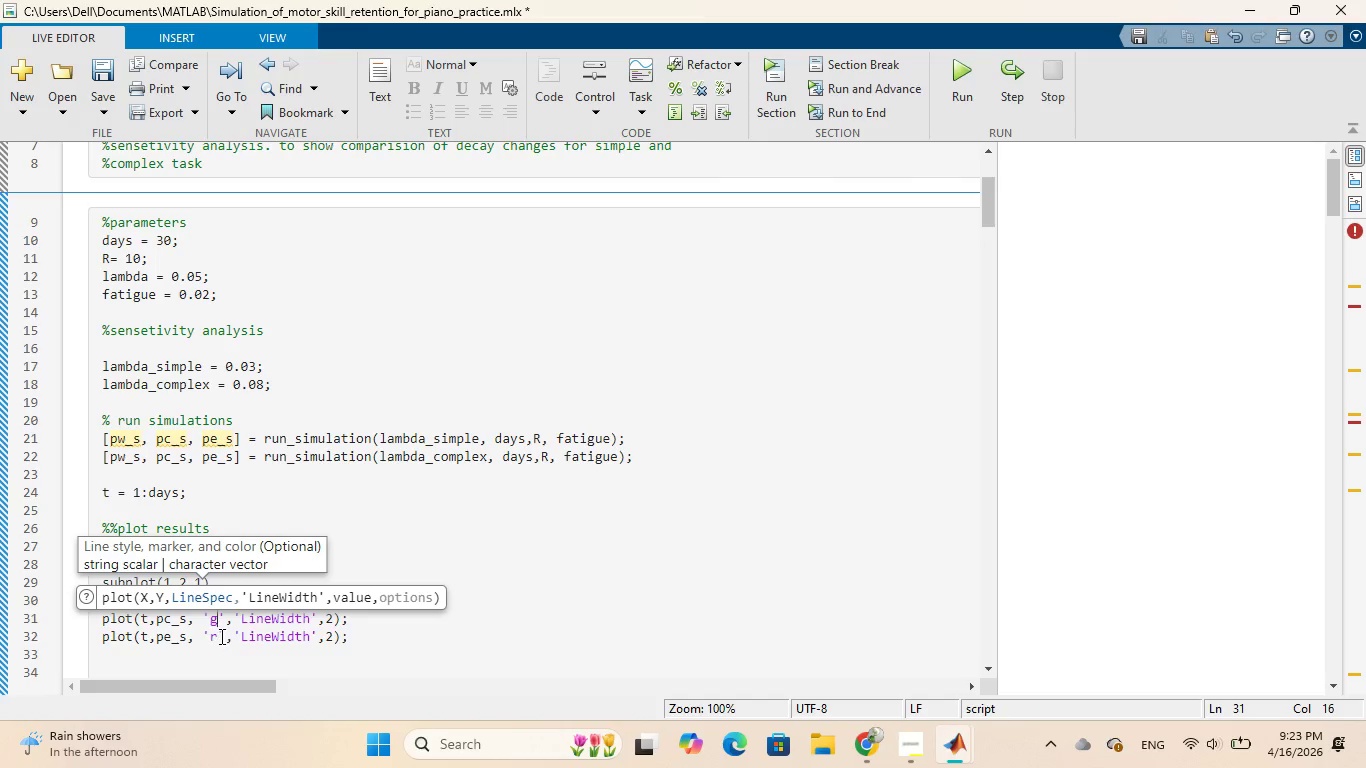 
left_click([216, 638])
 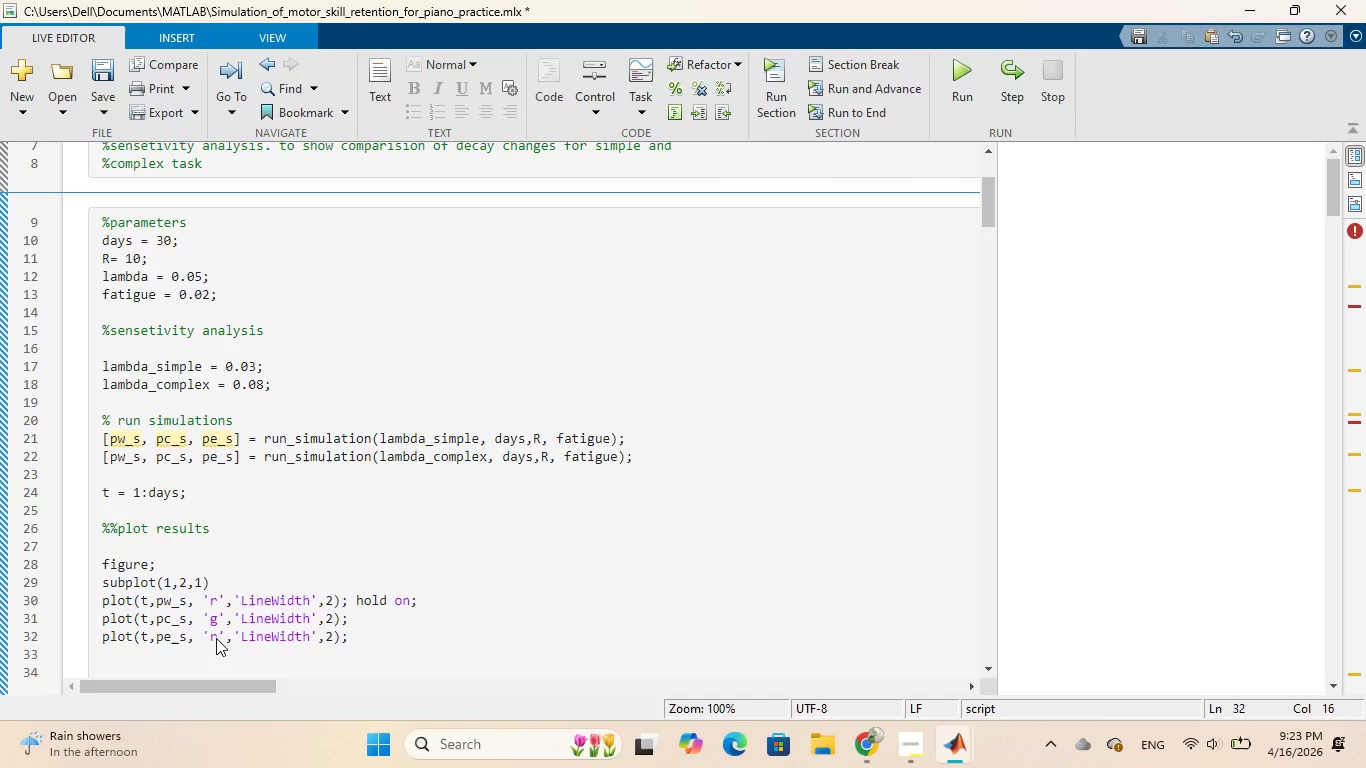 
key(Backspace)
 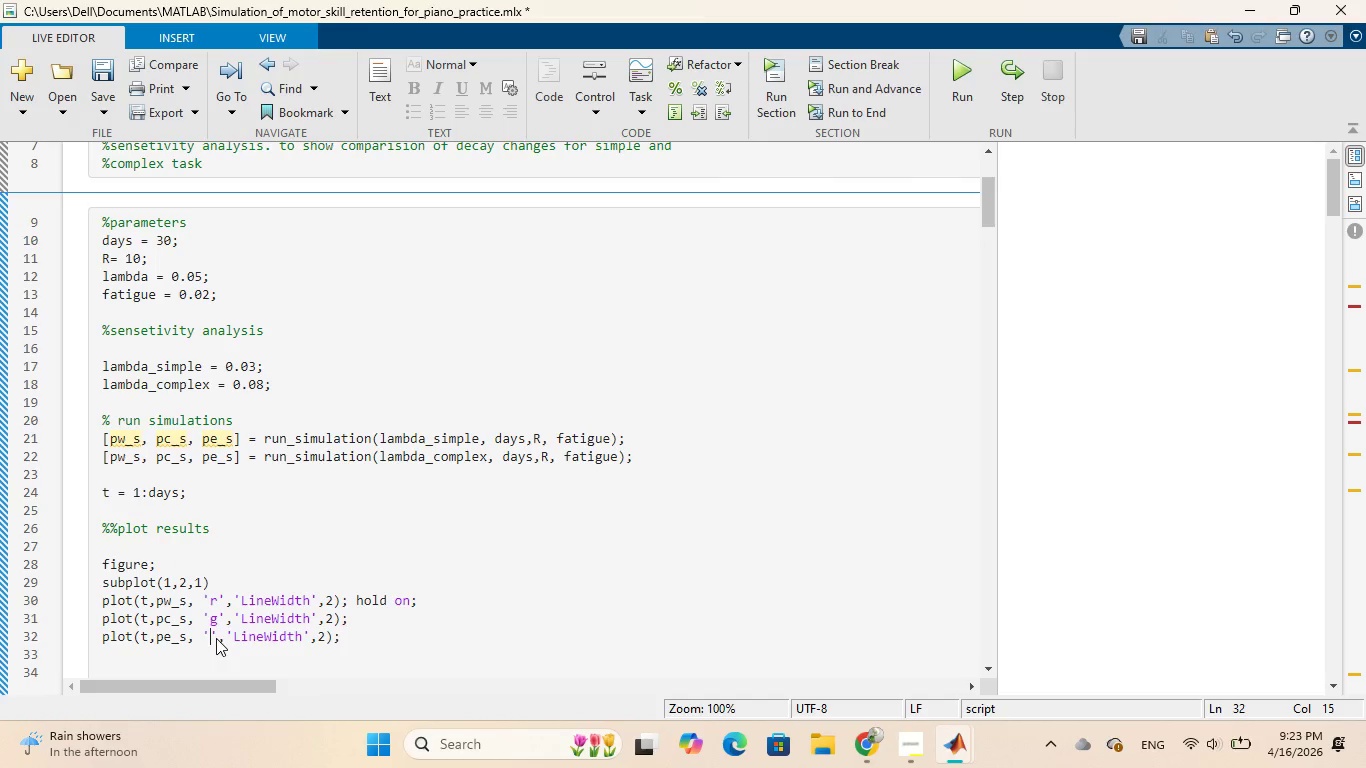 
key(B)
 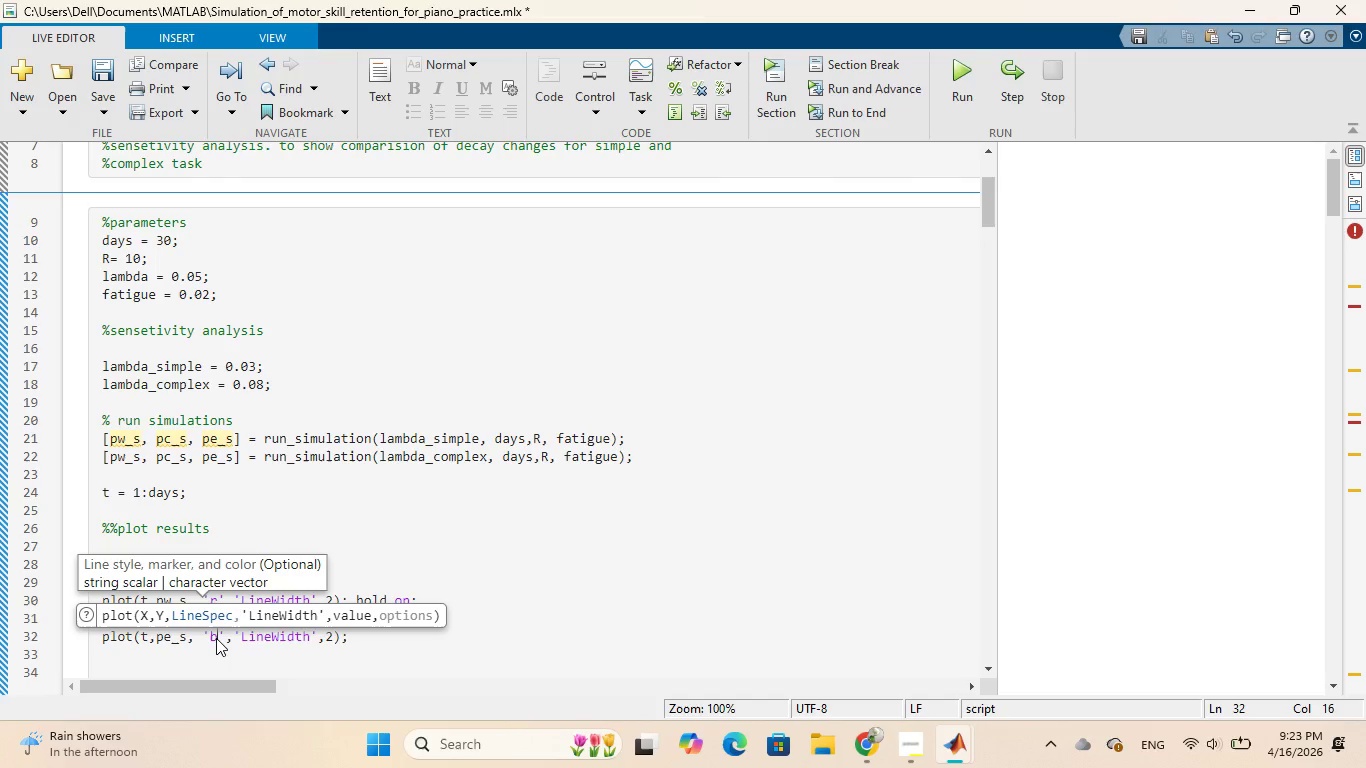 
wait(6.95)
 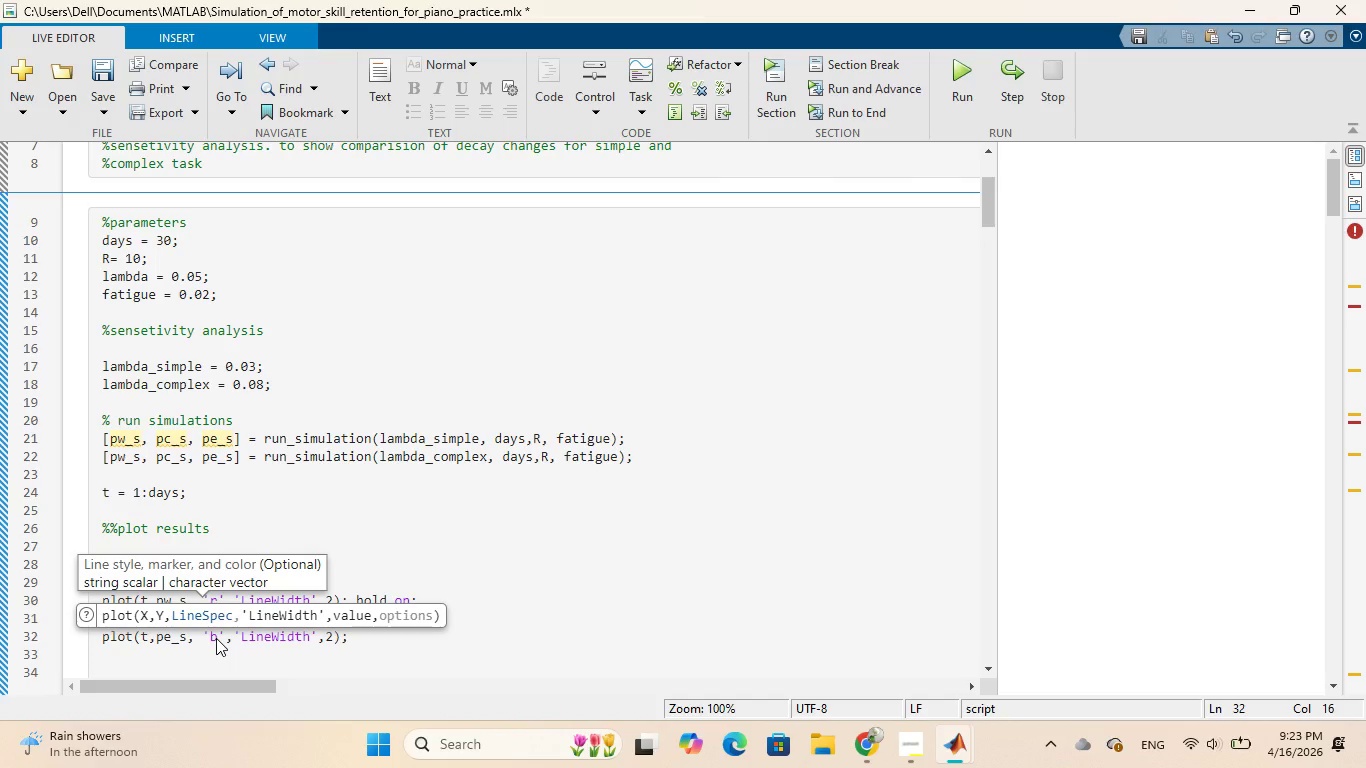 
left_click([382, 625])
 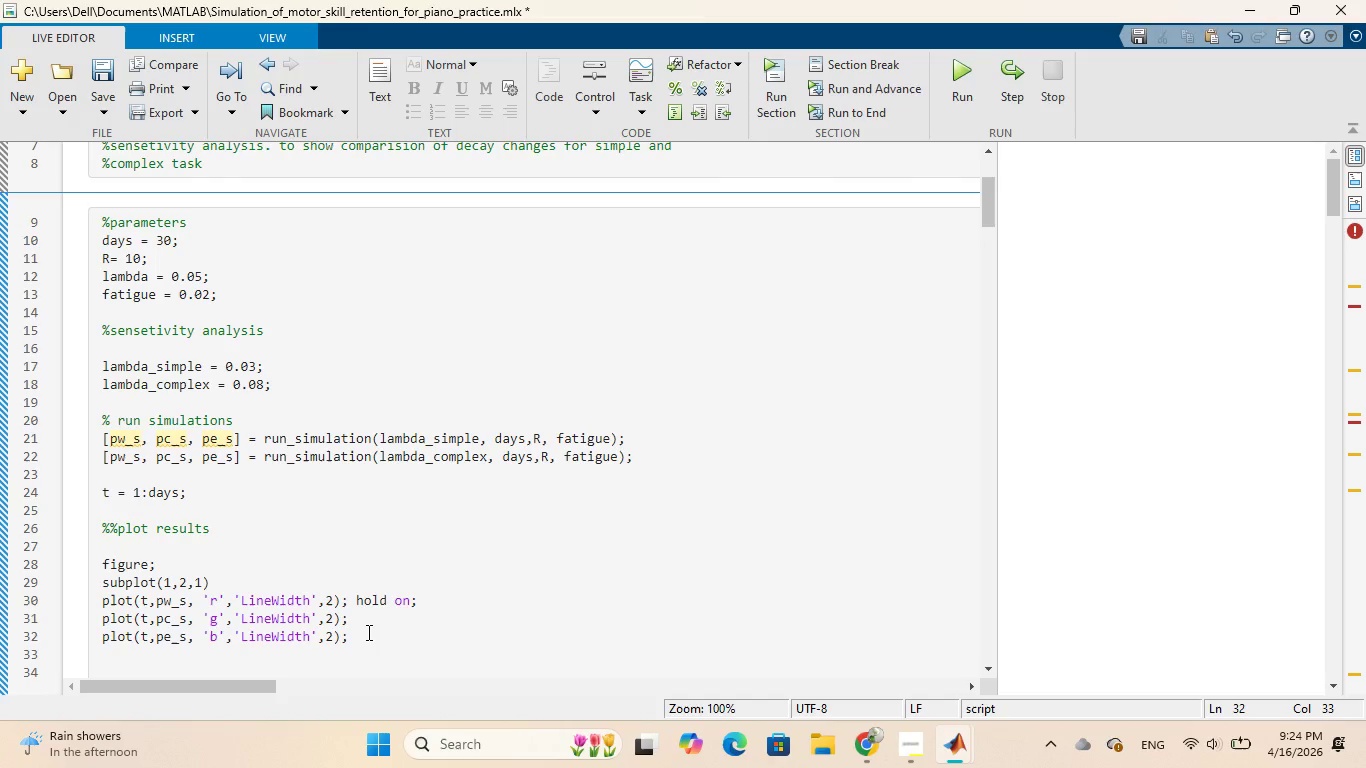 
key(Enter)
 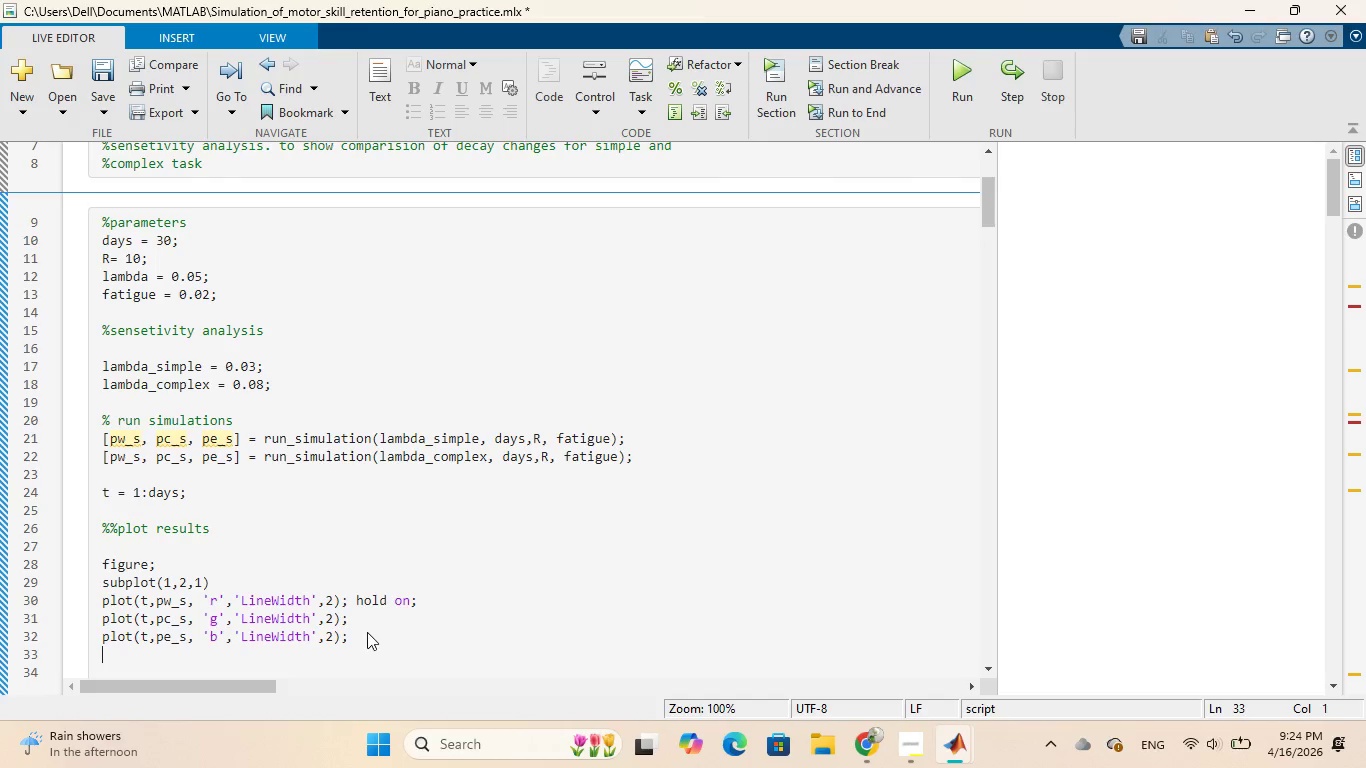 
key(Enter)
 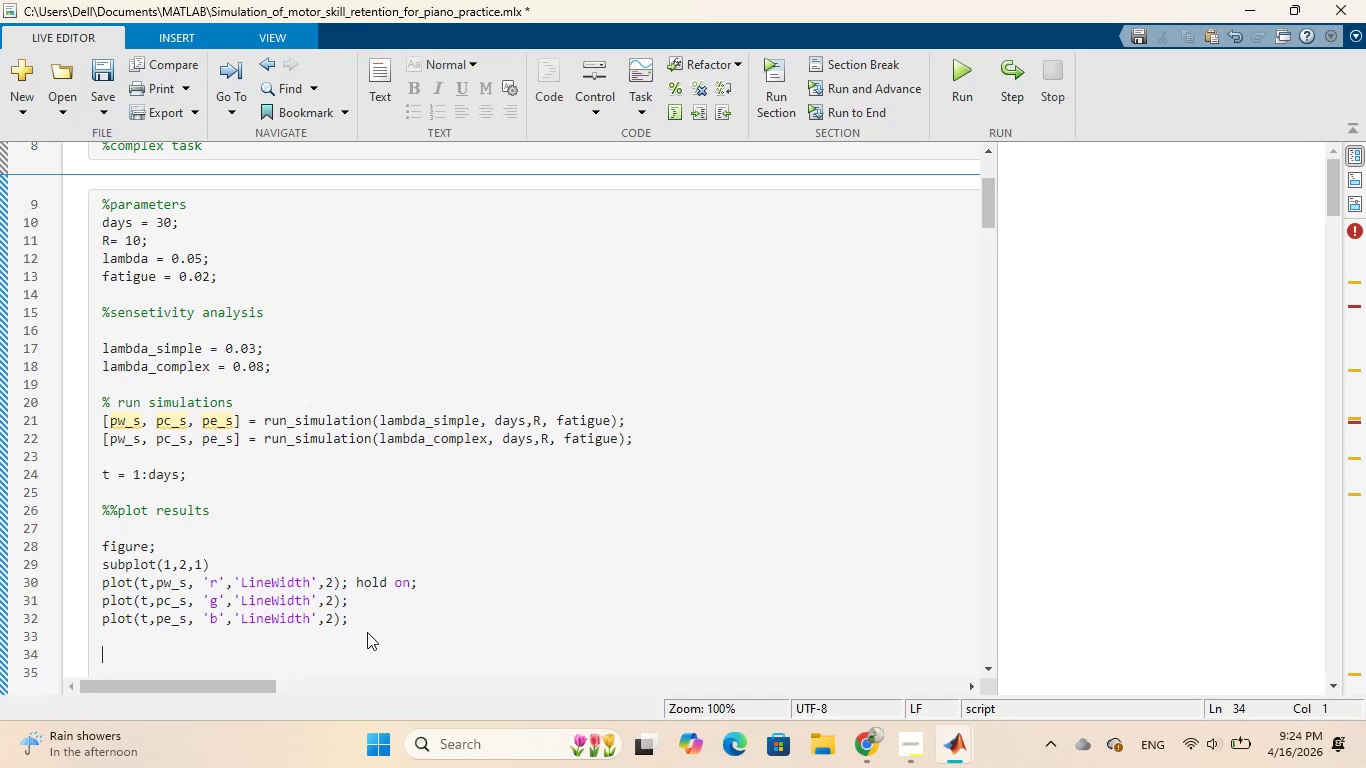 
type(title('Simple Piece)
 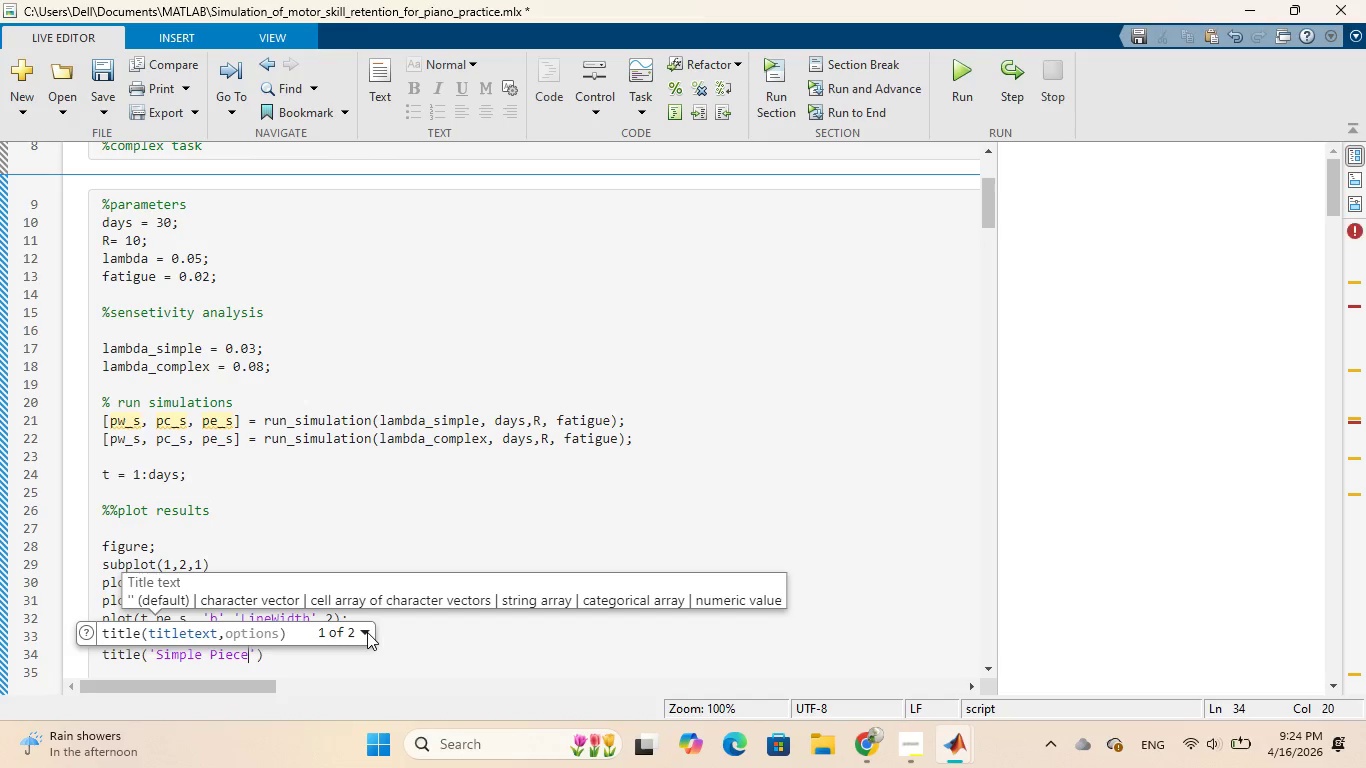 
type( (Low decay)
 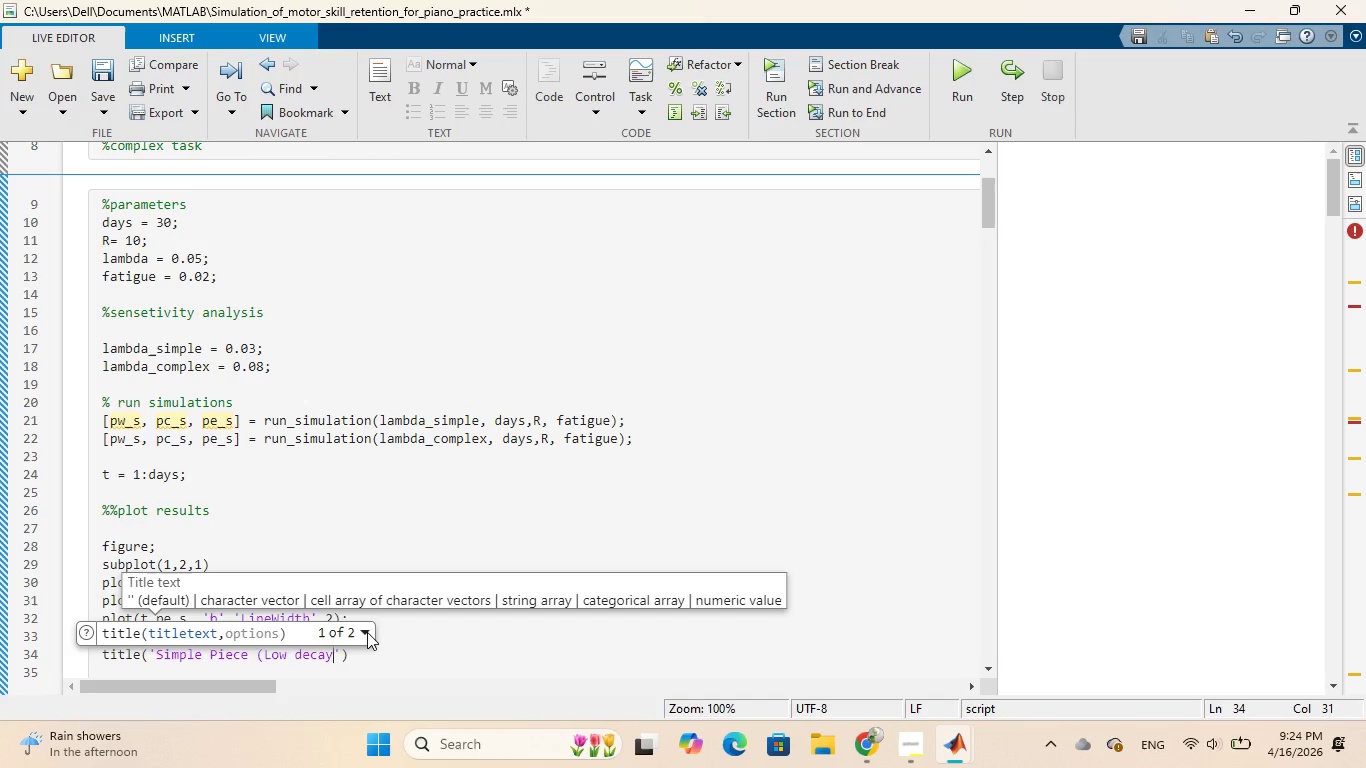 
wait(14.25)
 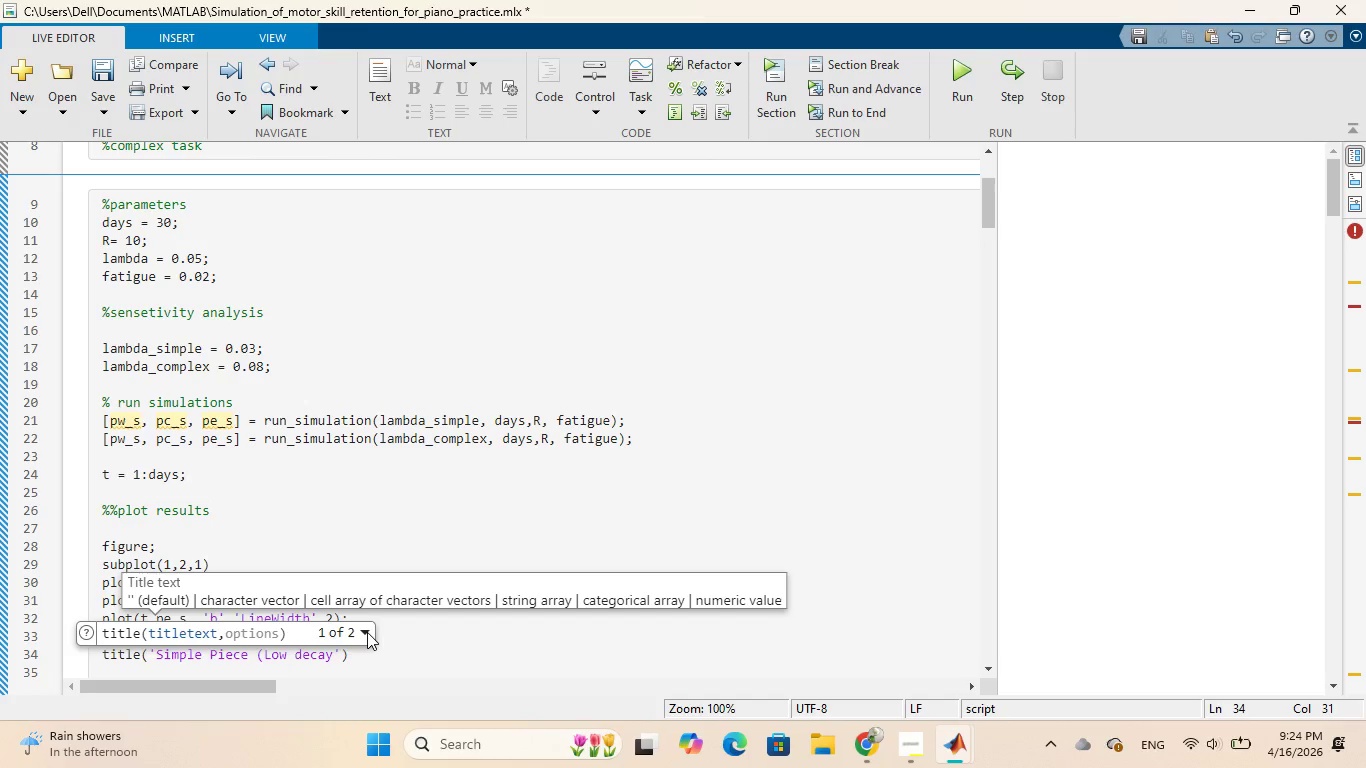 
key(Shift+0)
 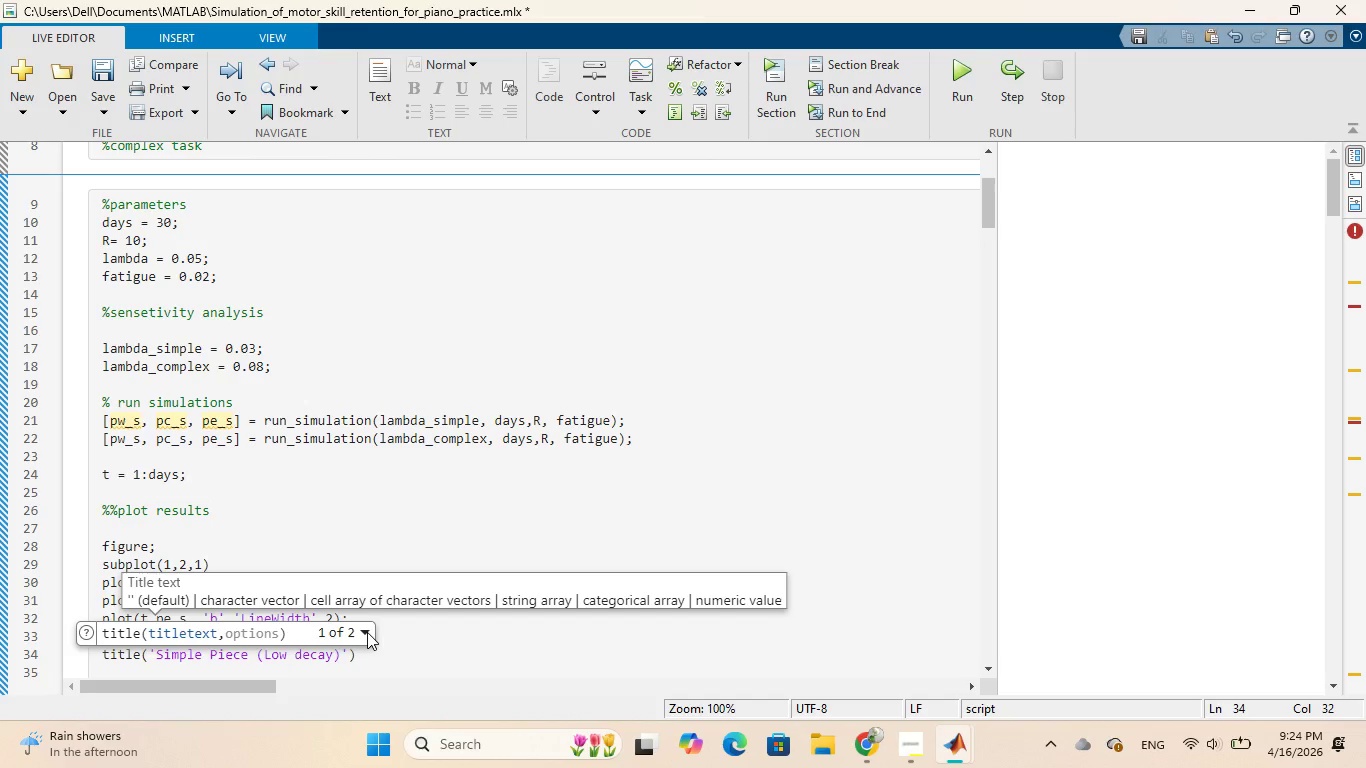 
wait(8.56)
 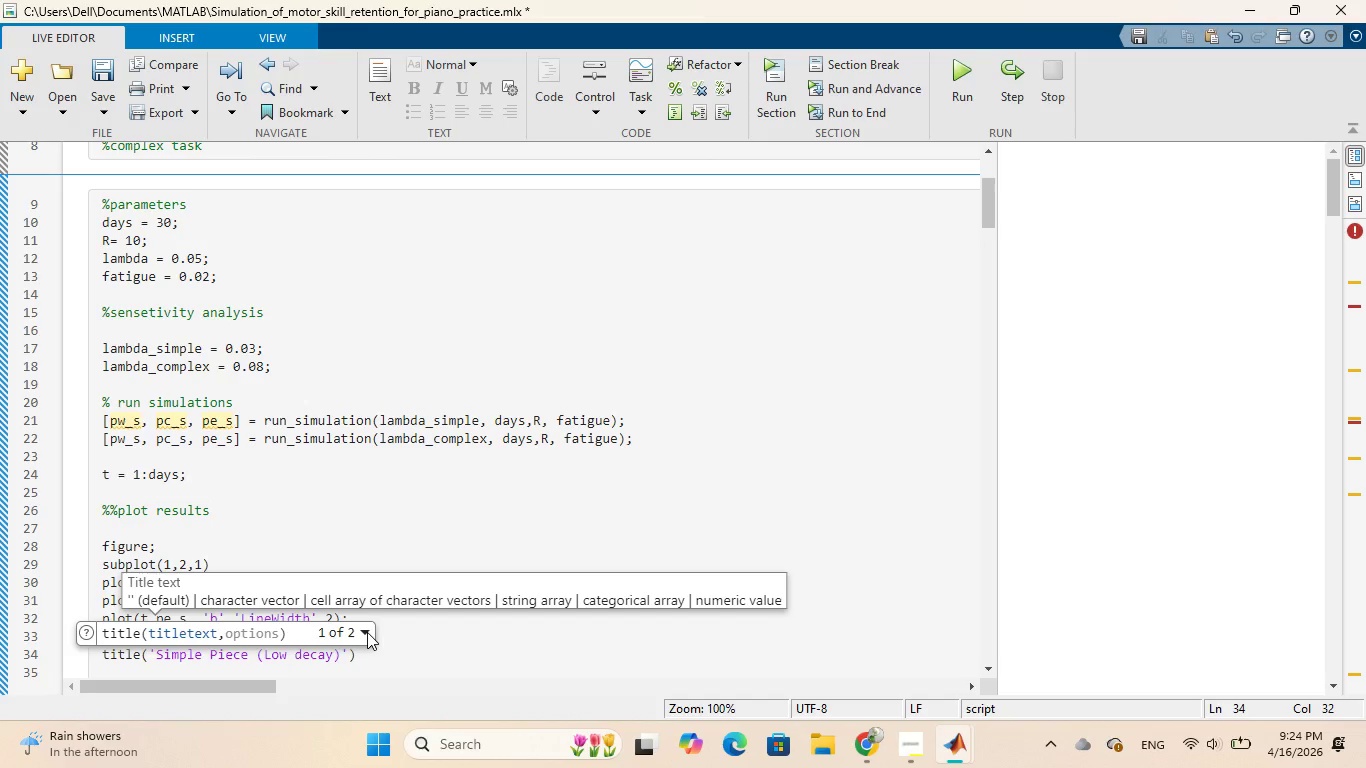 
key(ArrowRight)
 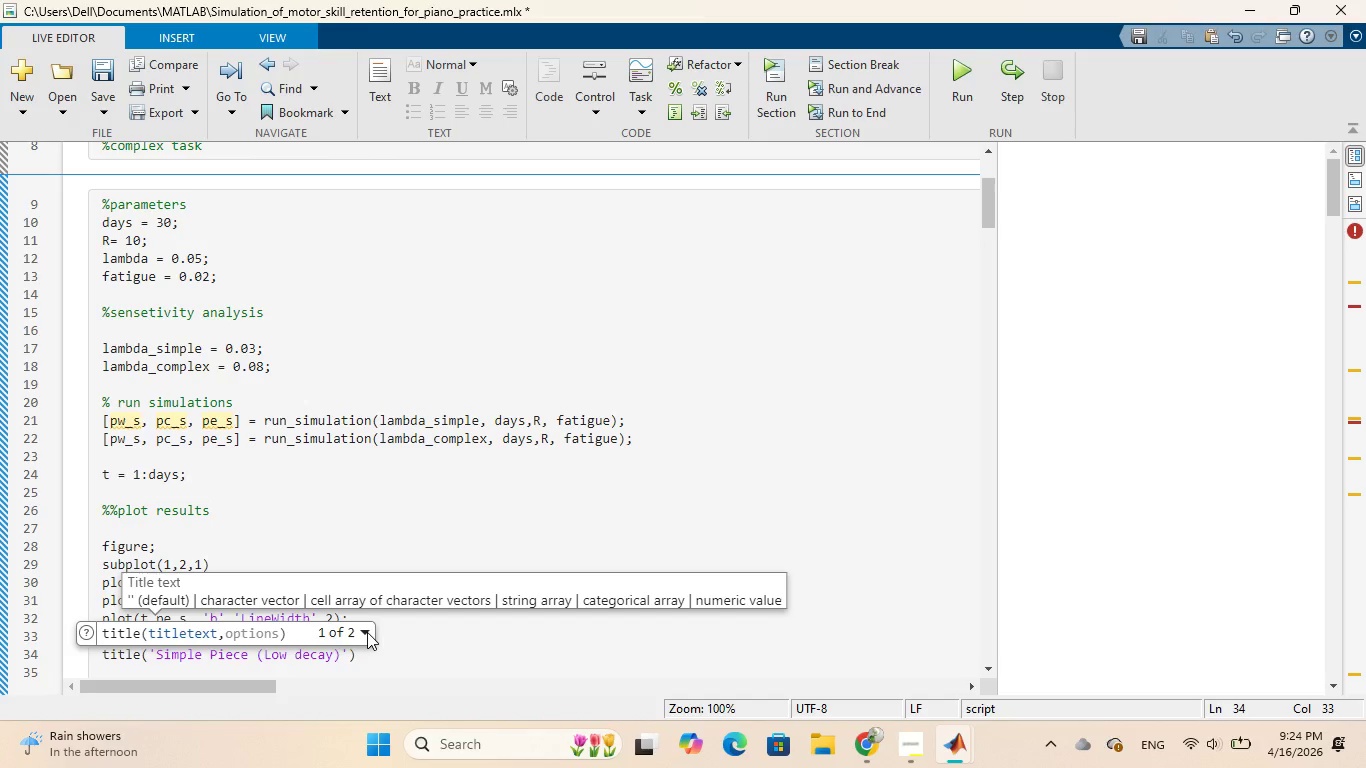 
key(ArrowRight)
 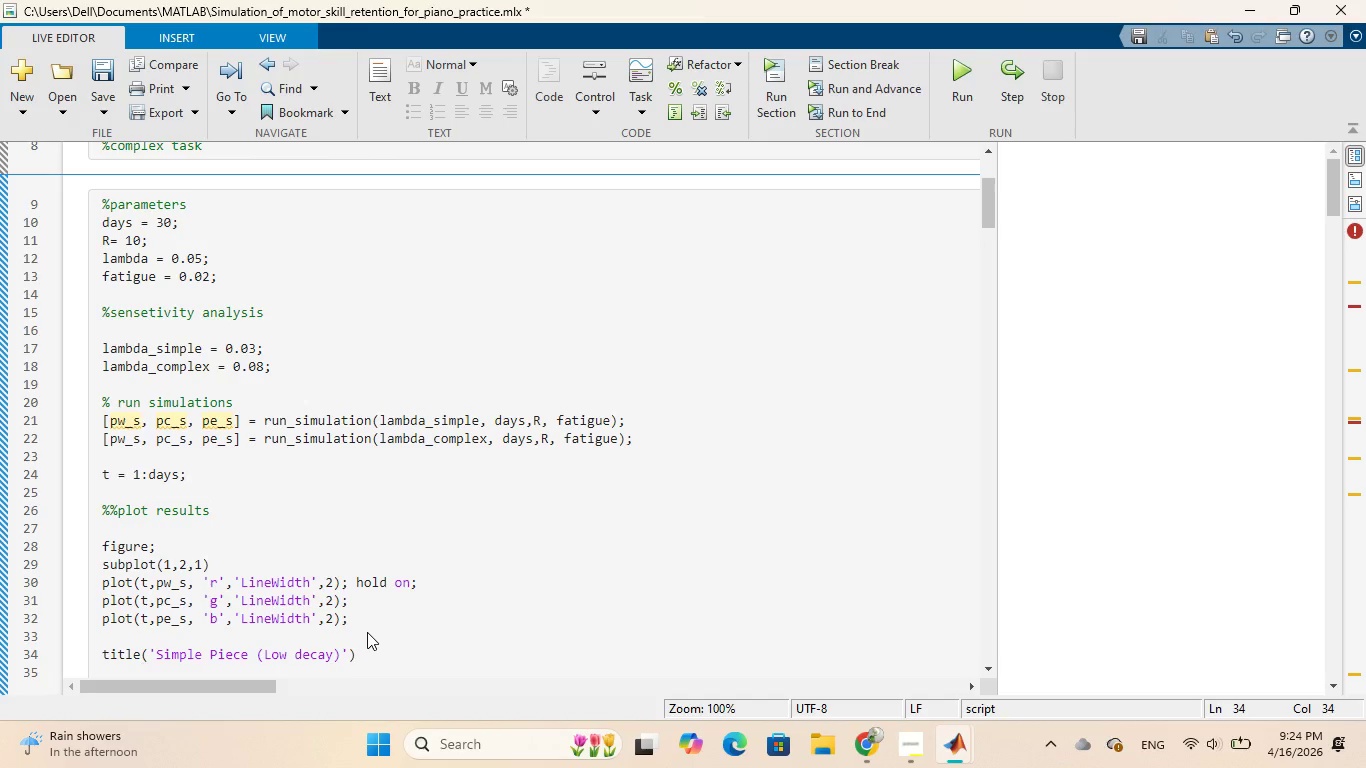 
key(Semicolon)
 